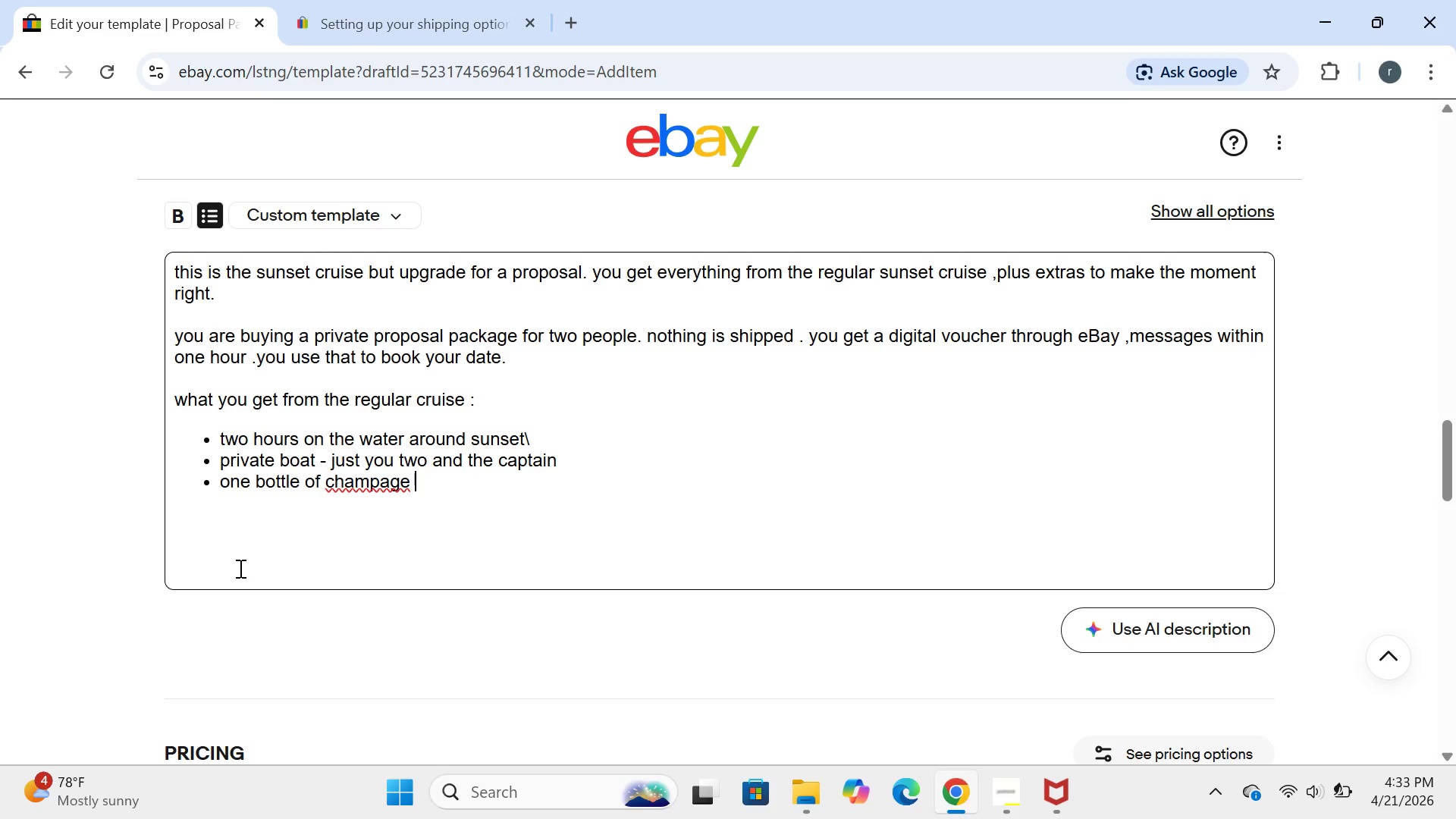 
key(Enter)
 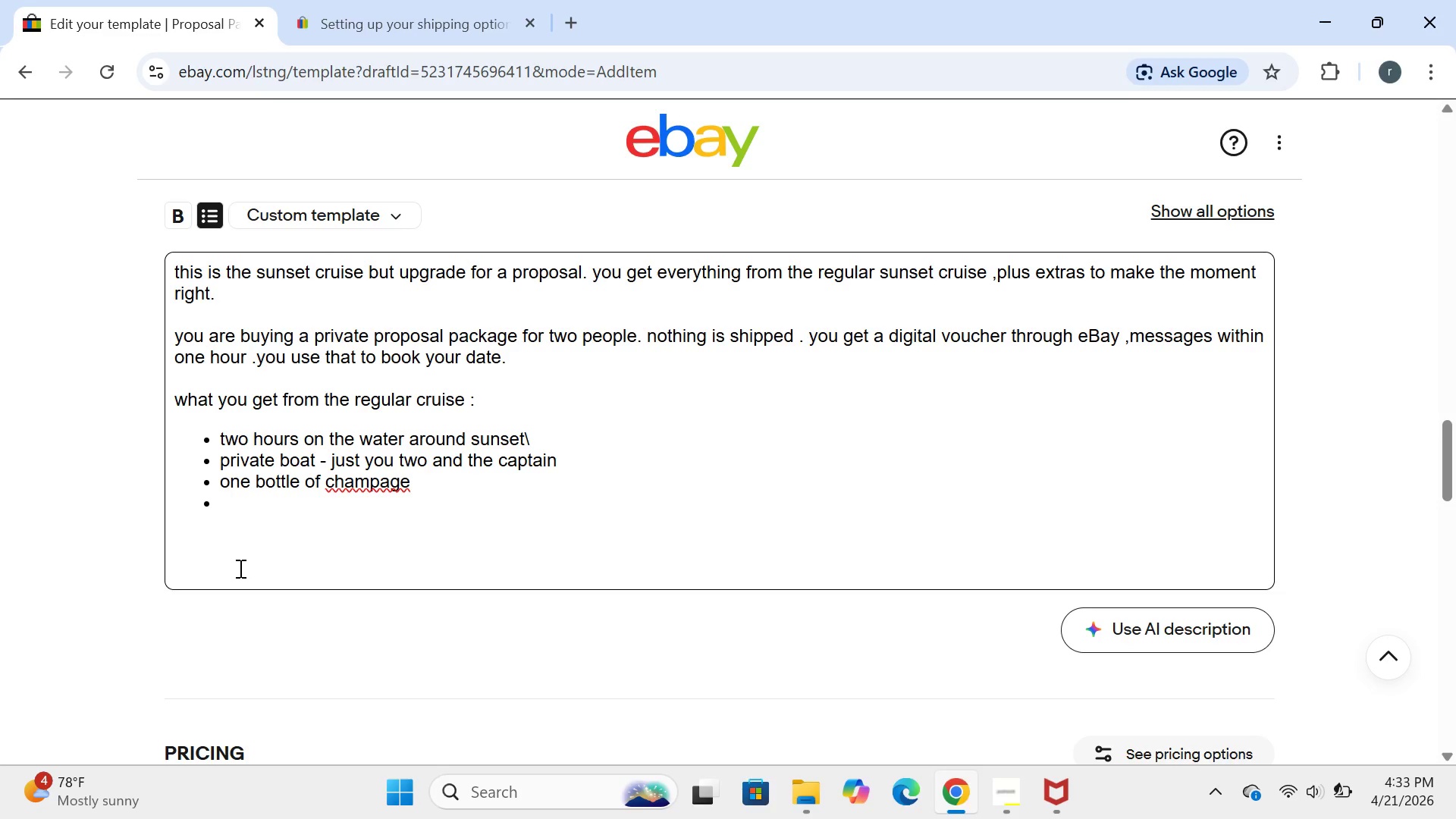 
type(light snacks )
 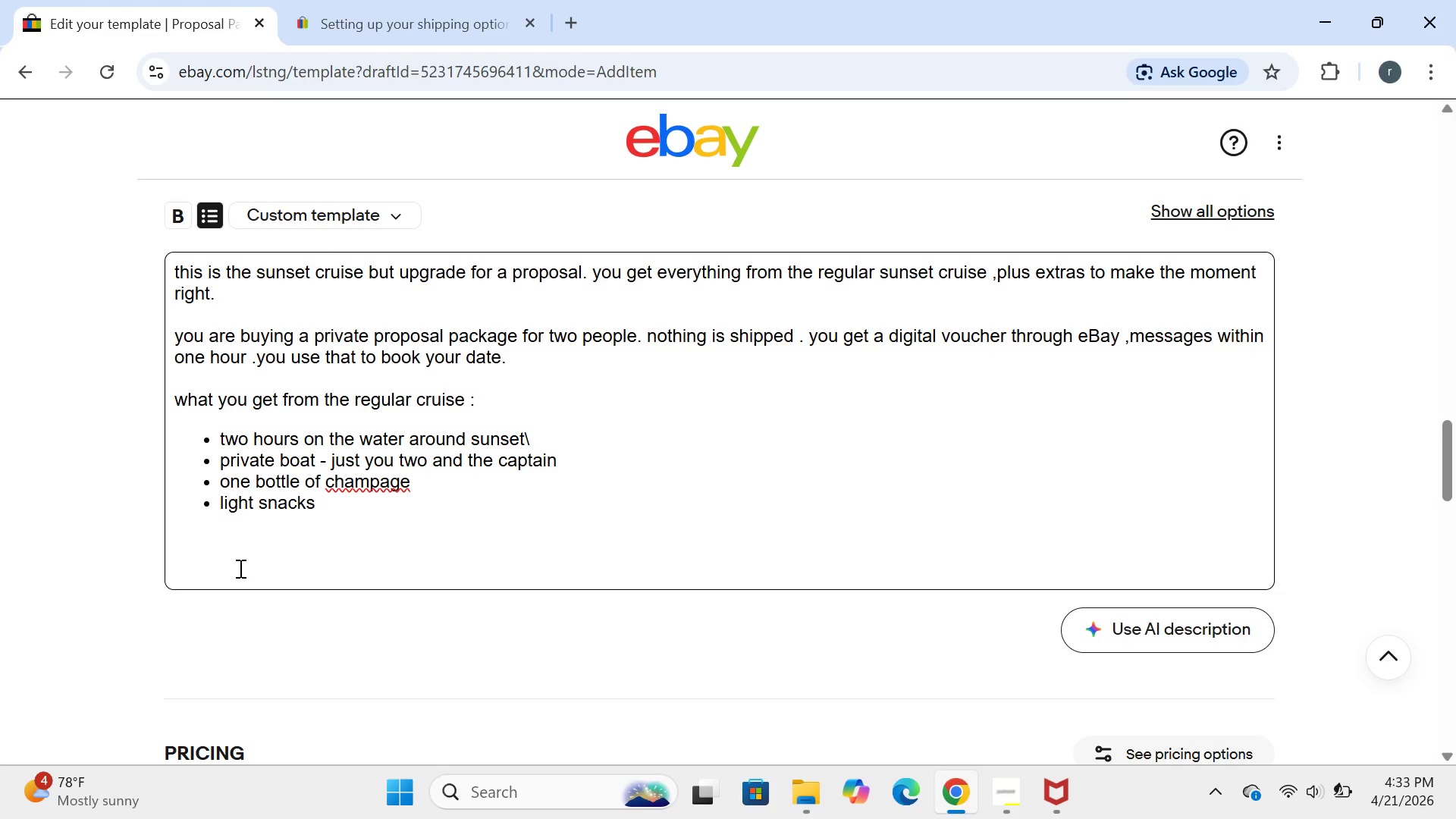 
key(Enter)
 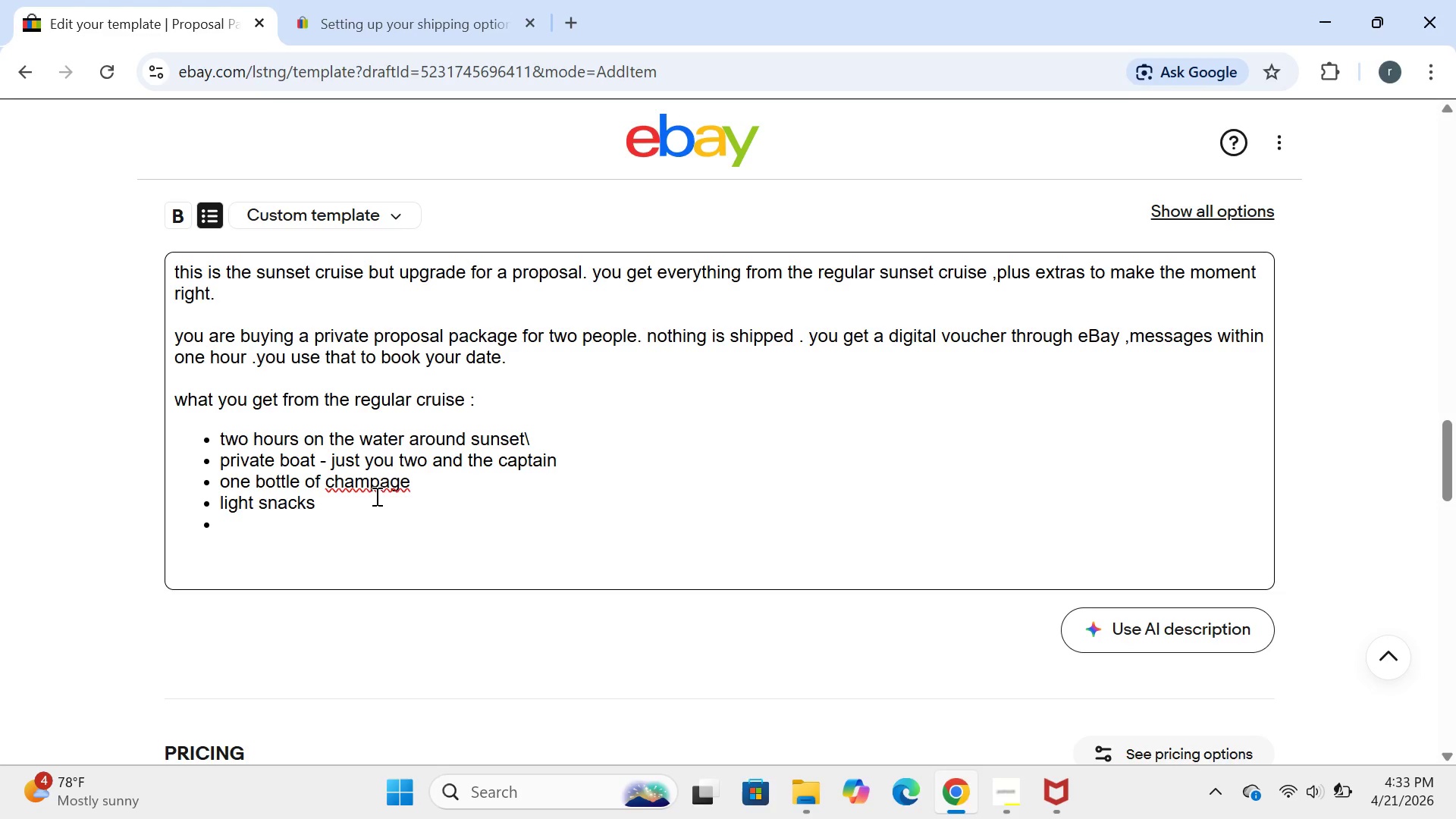 
left_click([369, 485])
 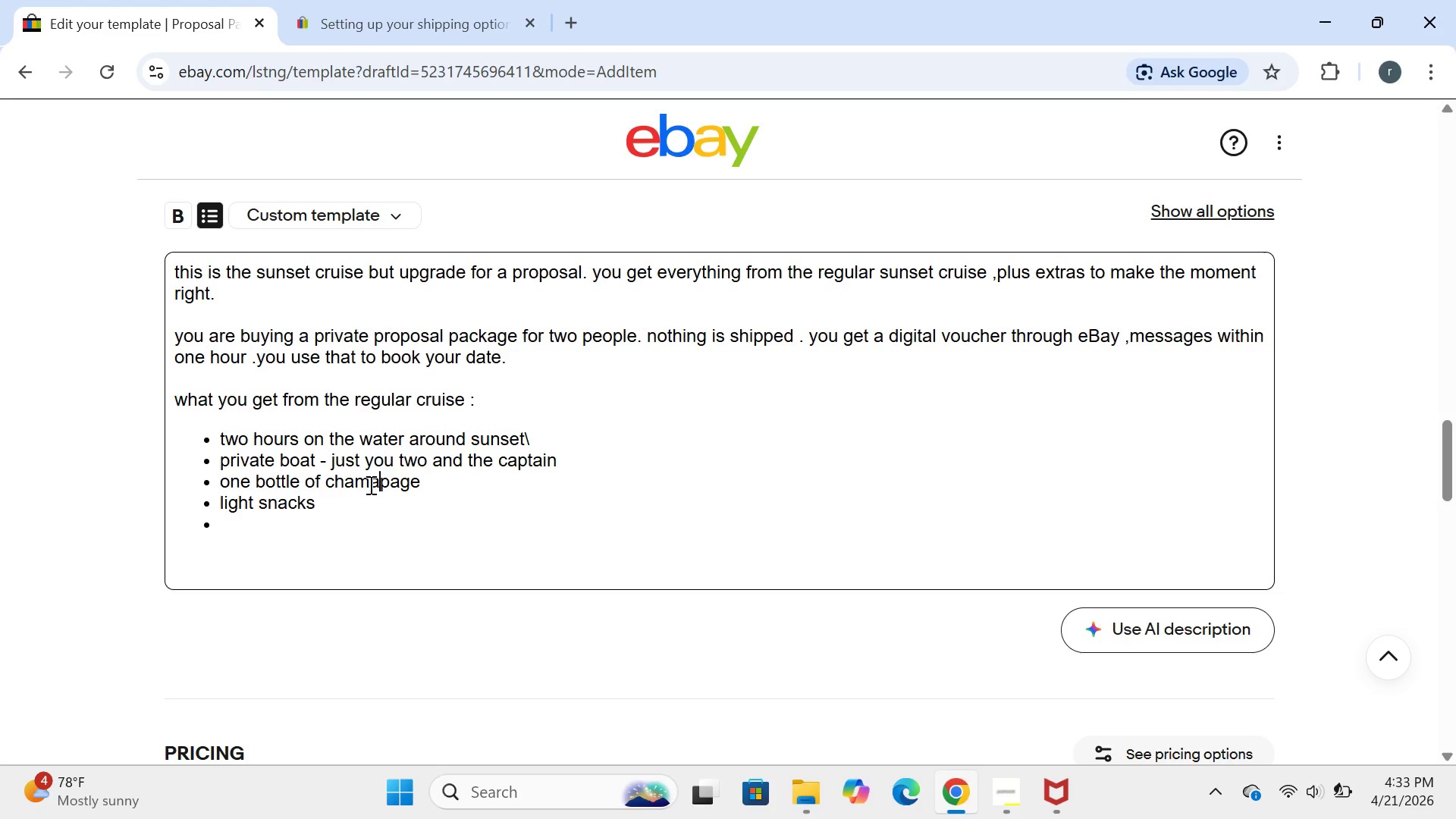 
key(A)
 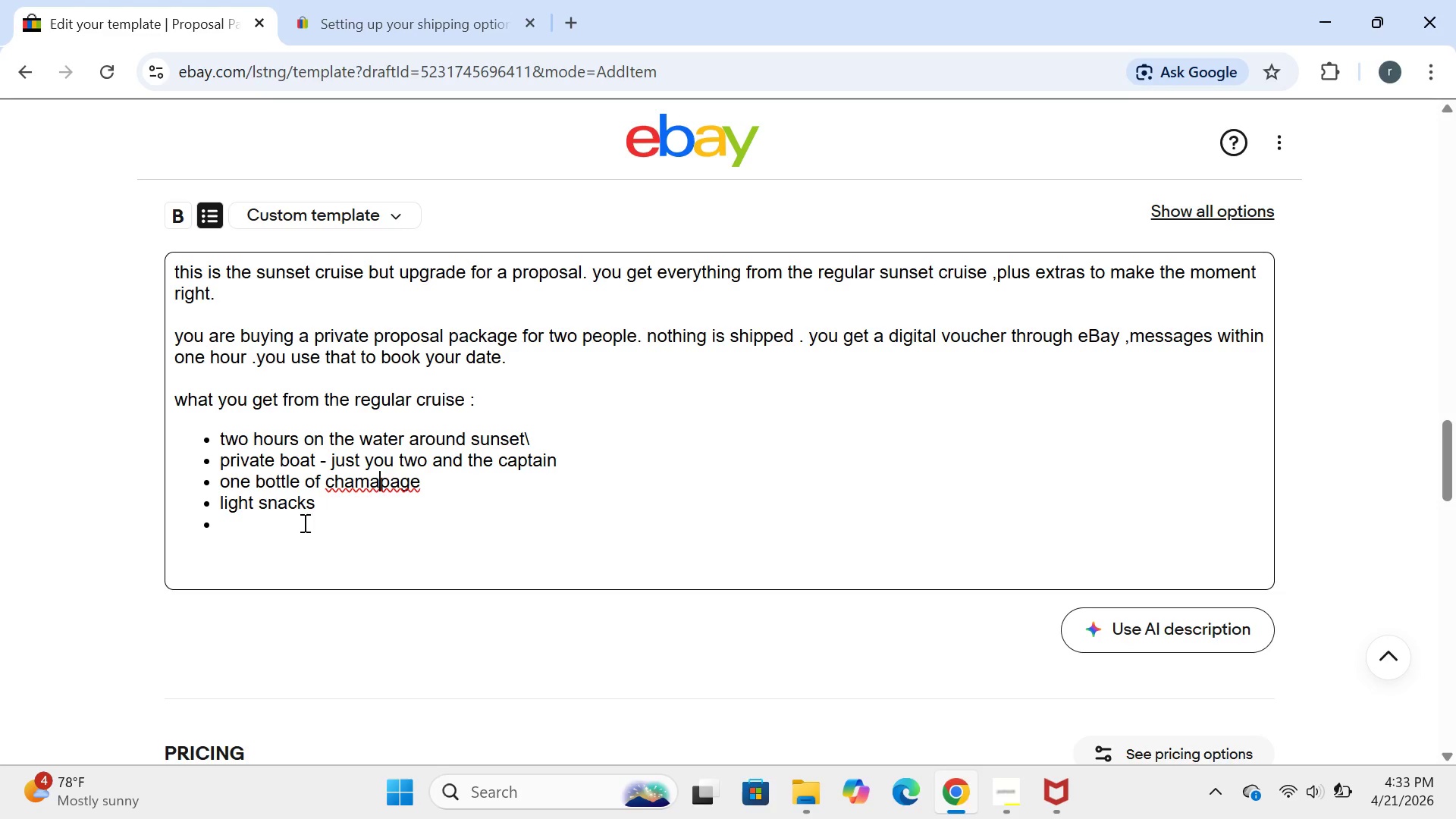 
left_click([262, 522])
 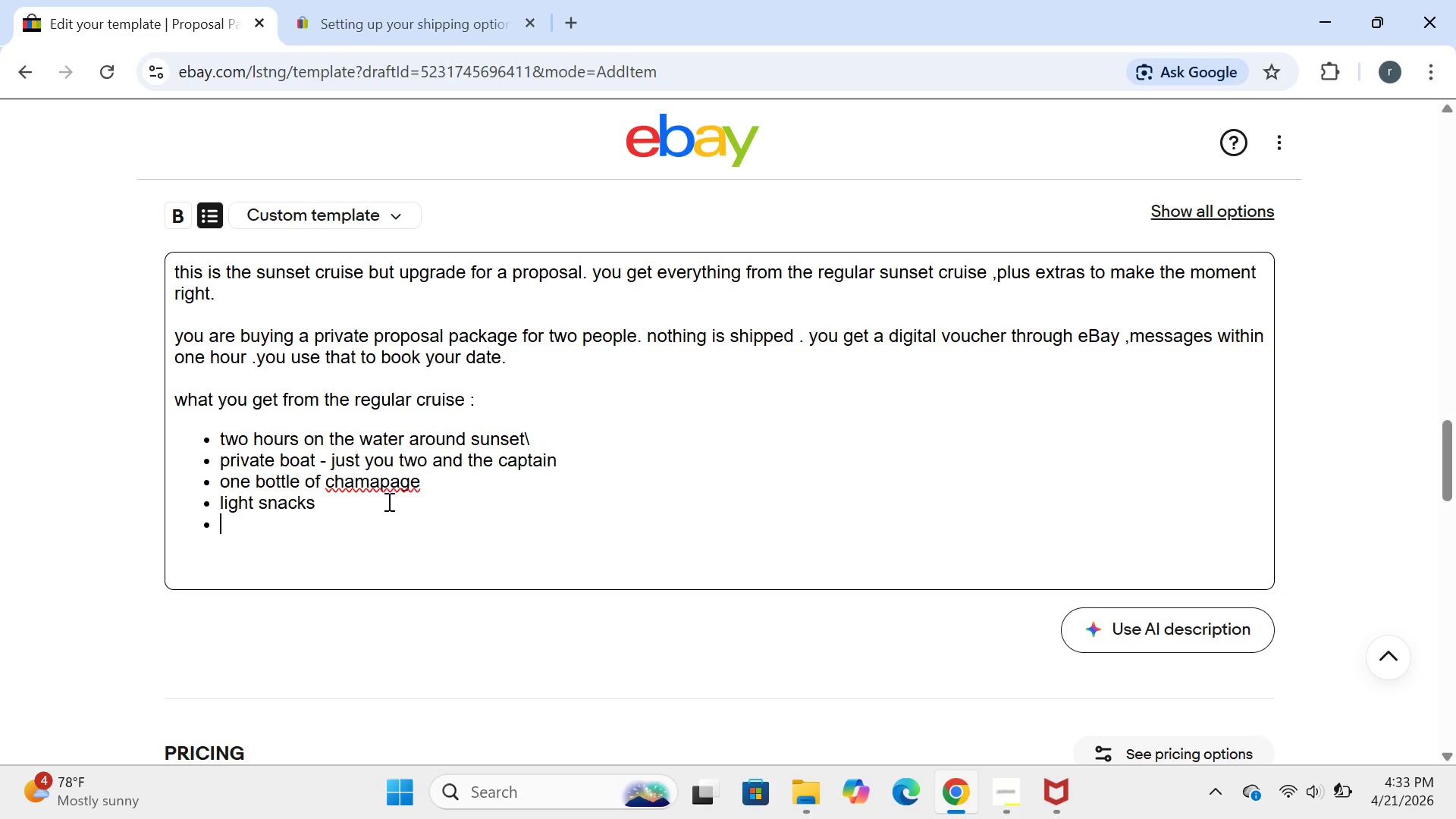 
left_click([403, 483])
 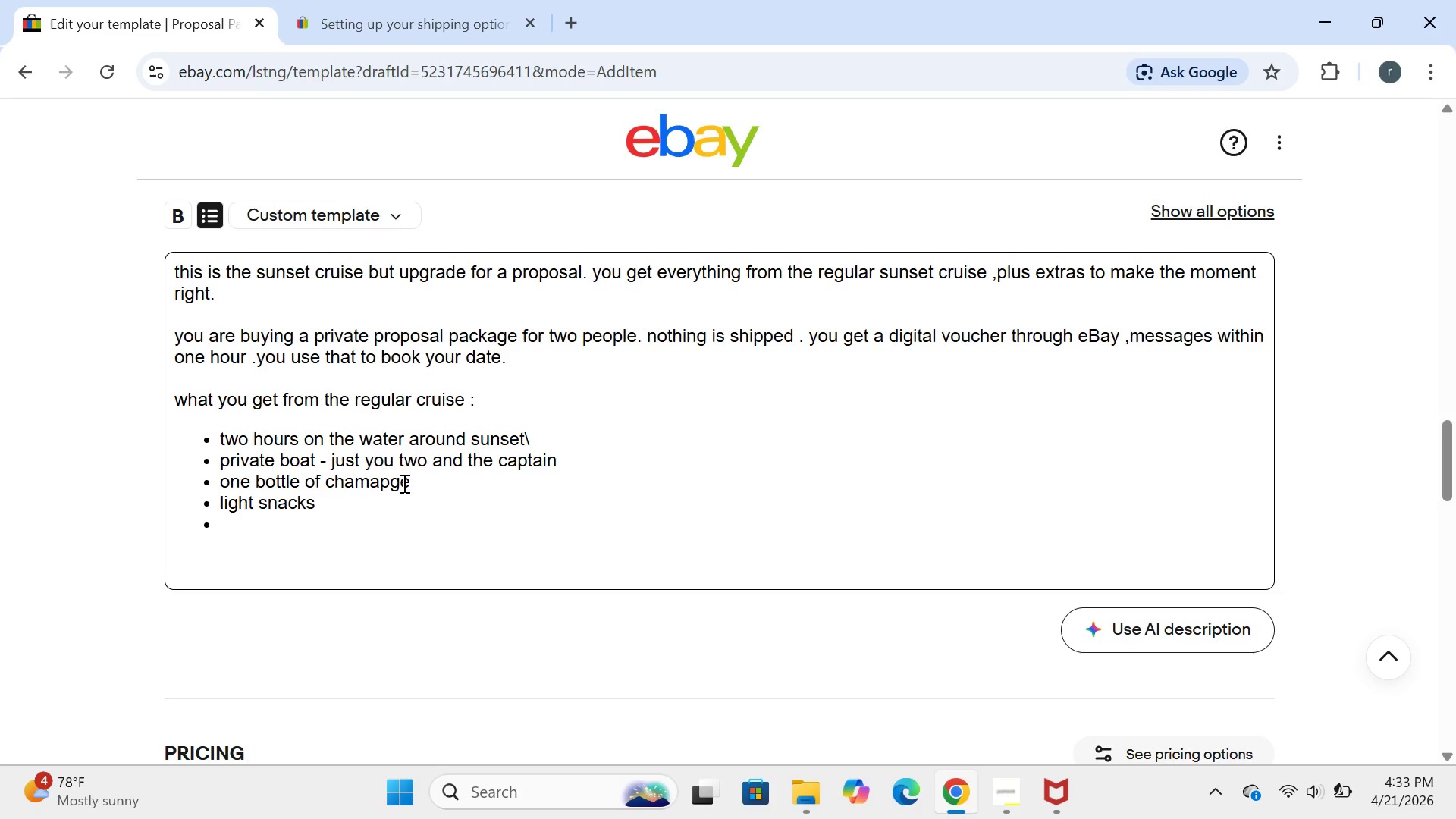 
hold_key(key=Backspace, duration=8.97)
 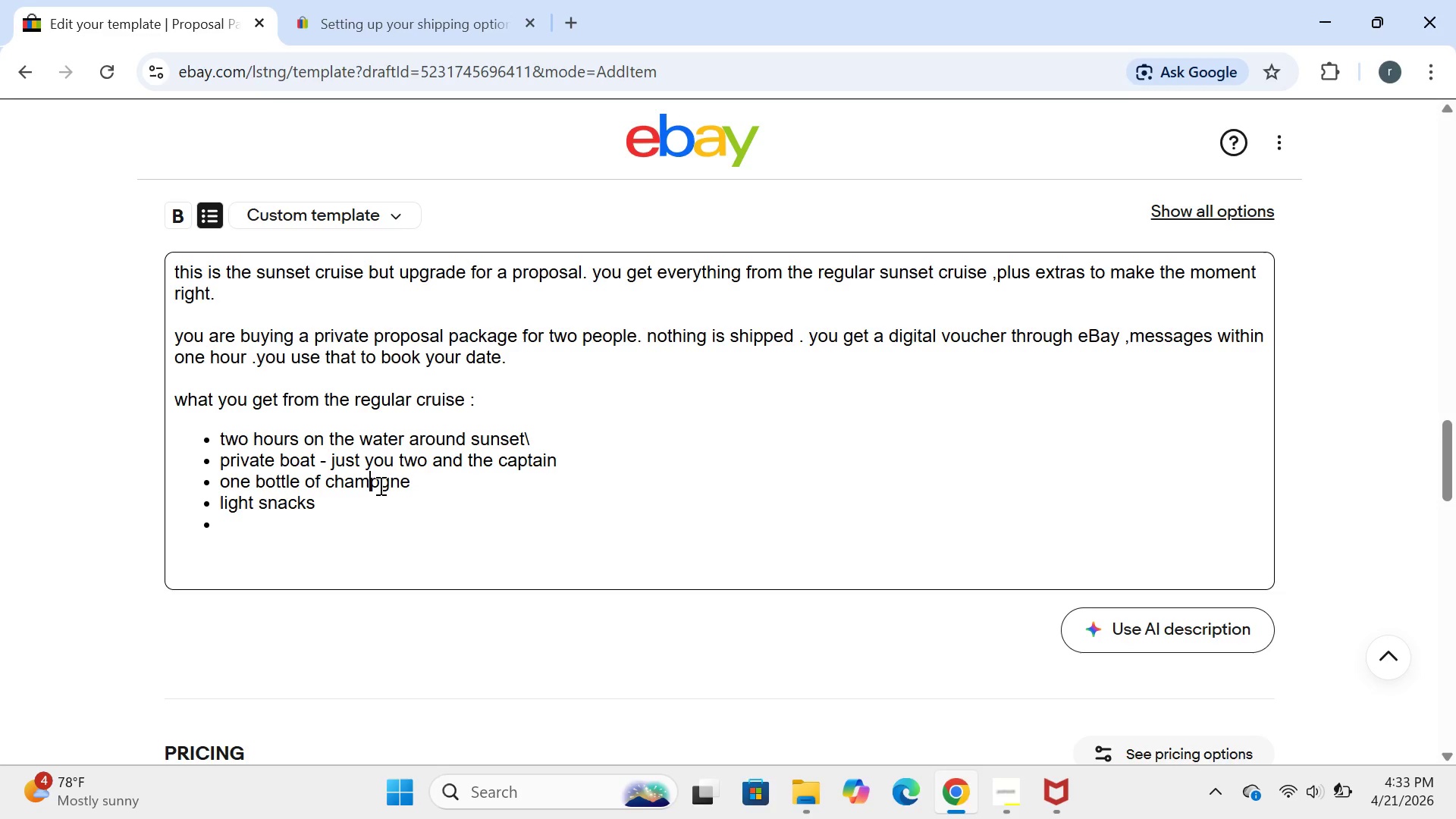 
left_click([402, 485])
 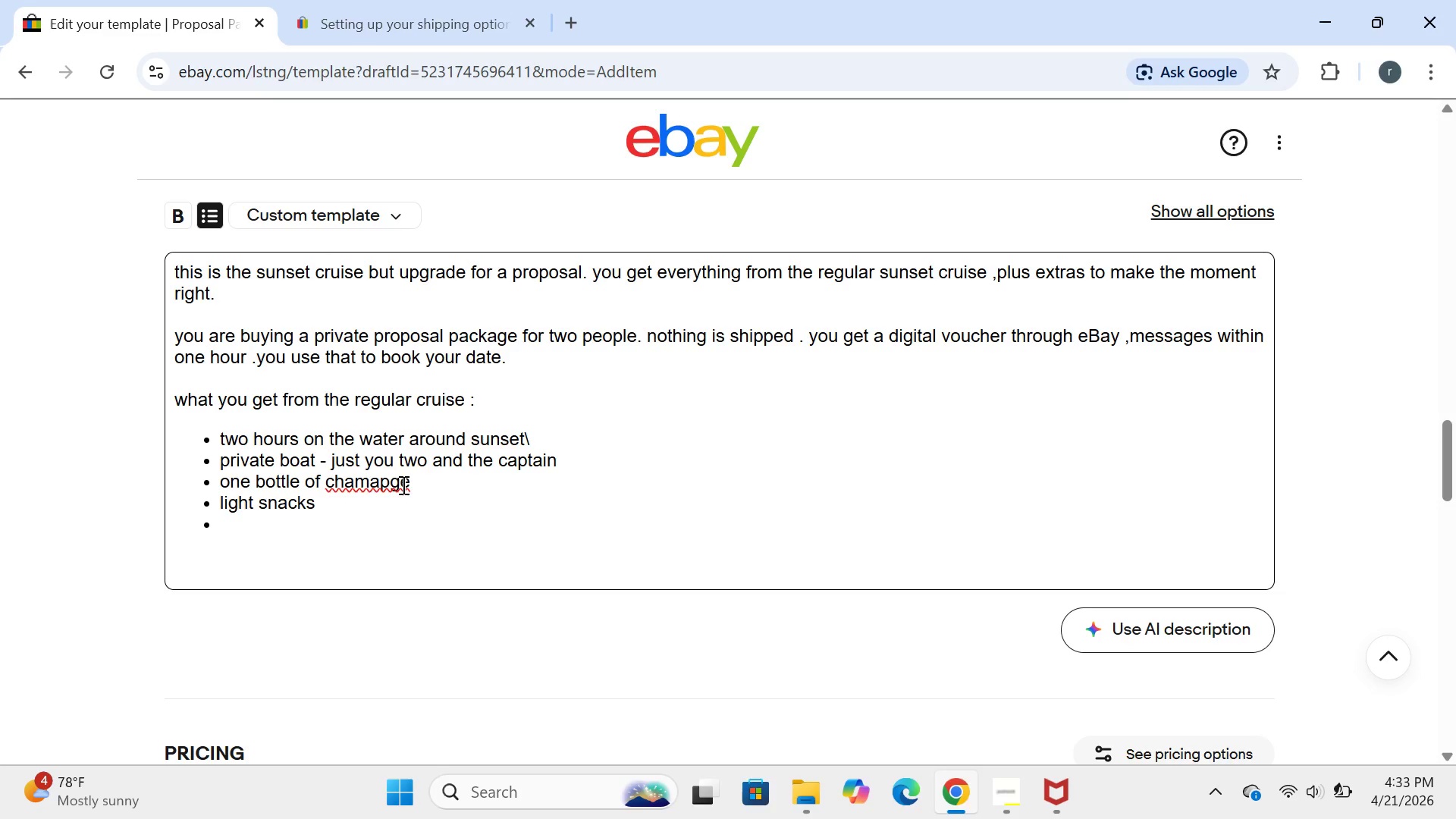 
key(N)
 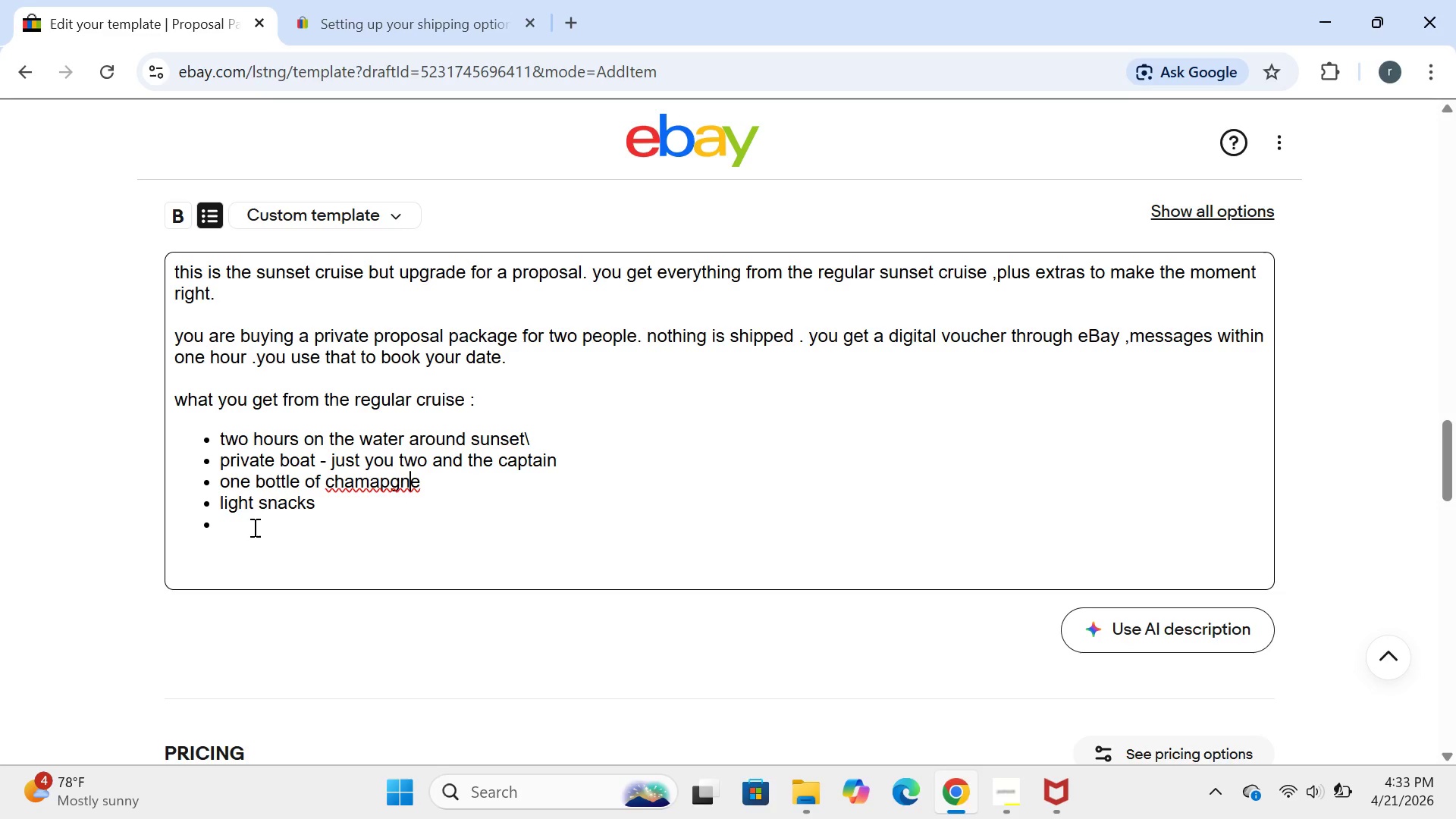 
left_click([249, 524])
 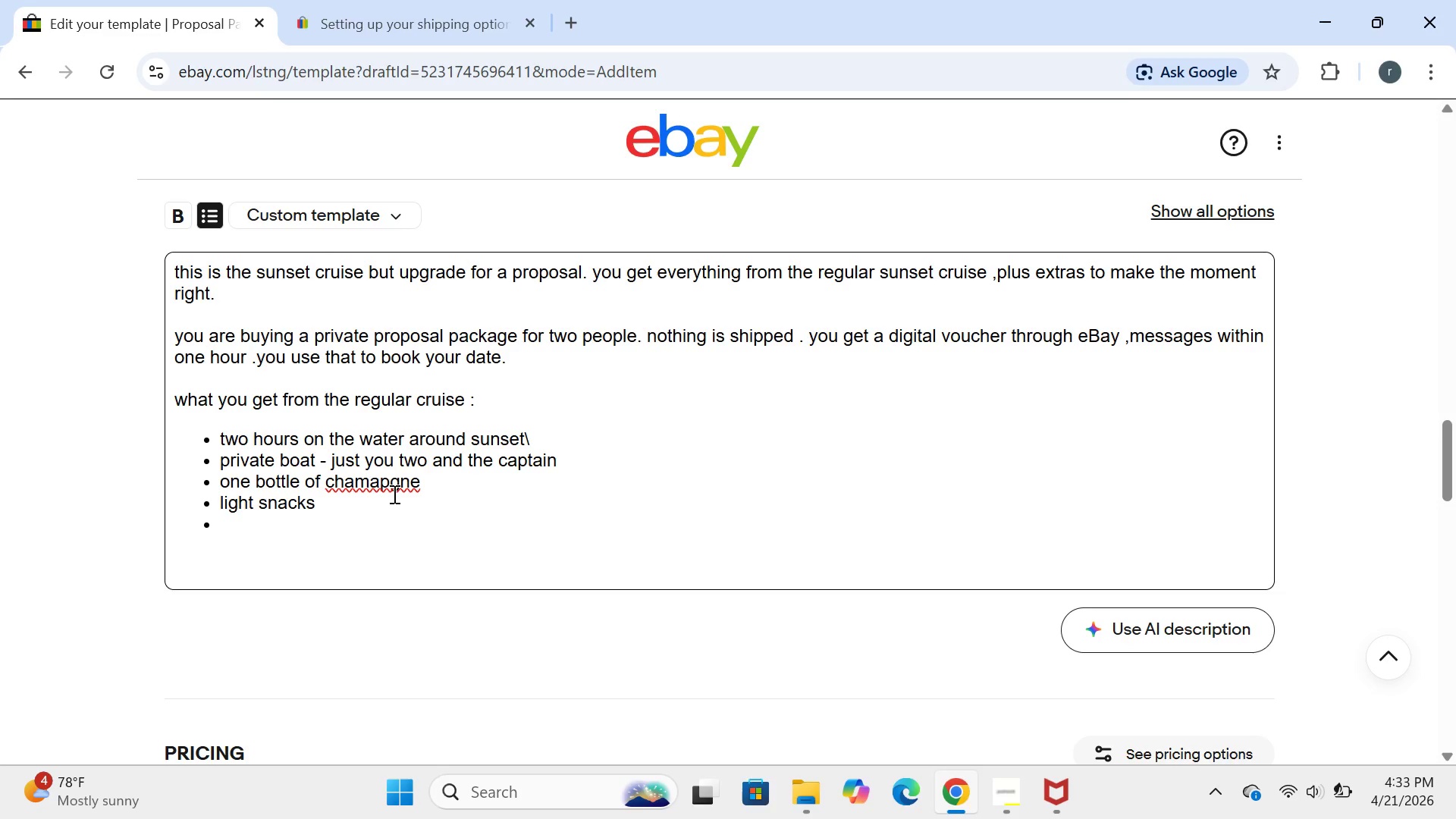 
left_click([379, 485])
 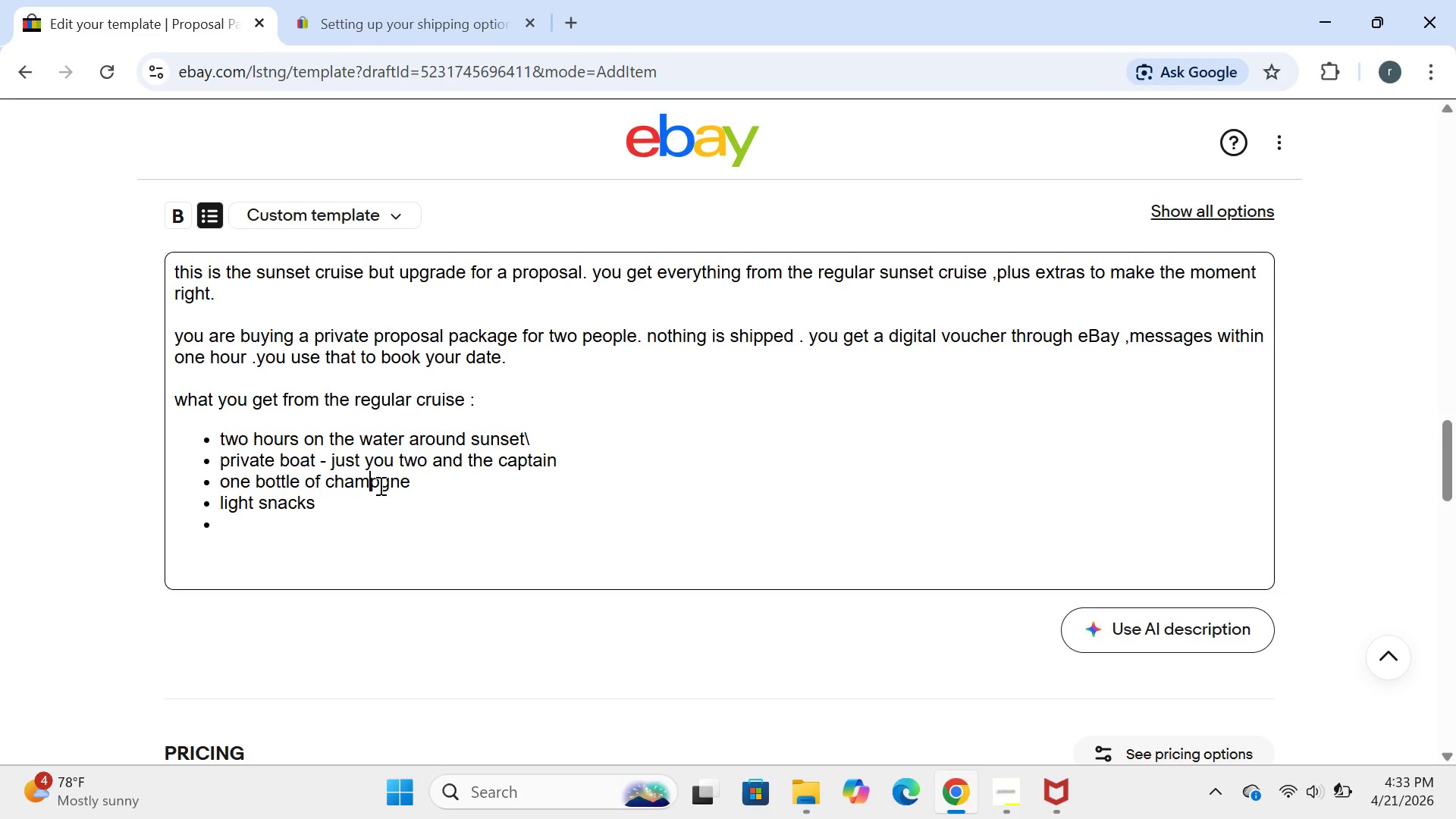 
left_click([379, 485])
 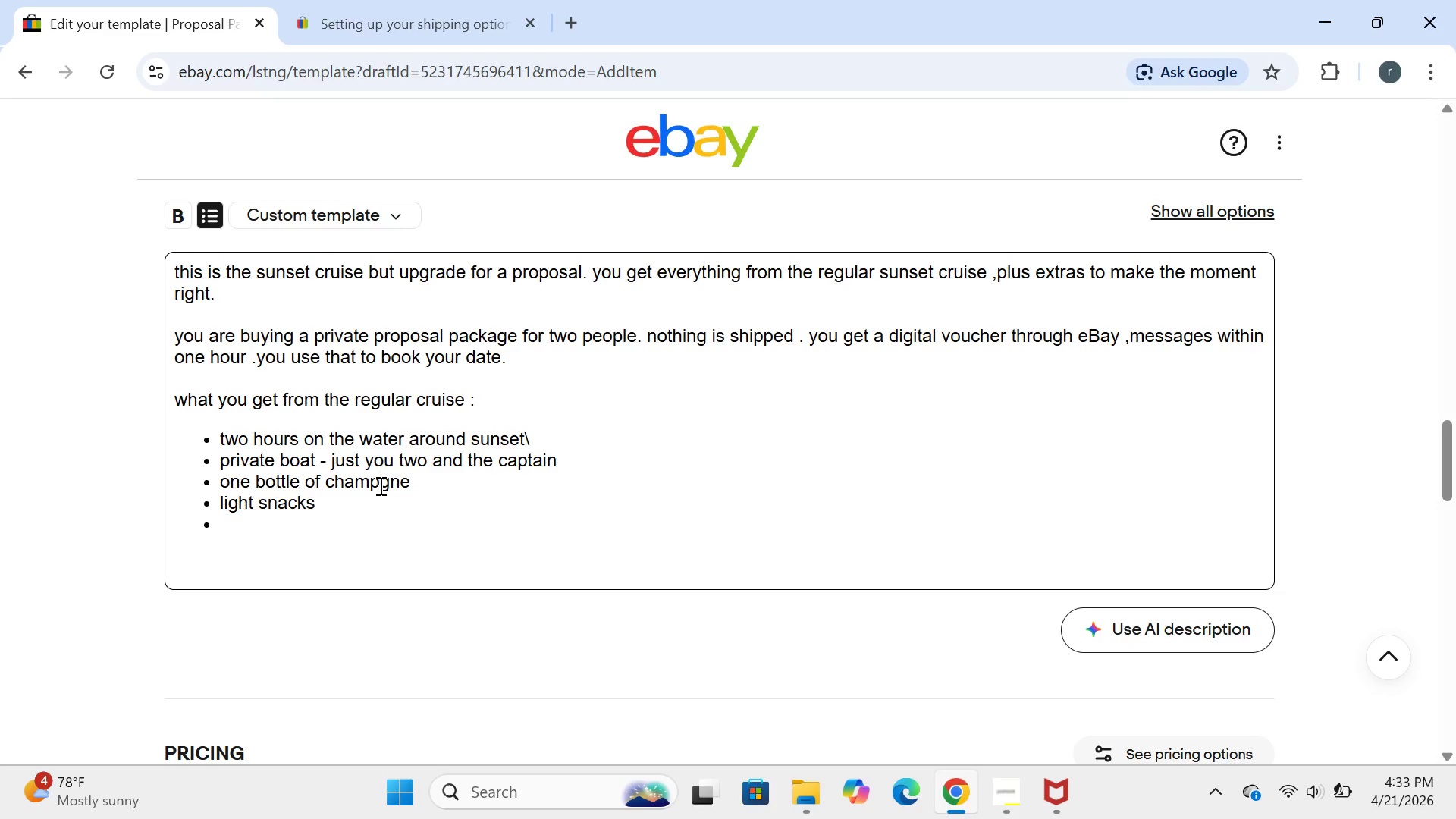 
key(A)
 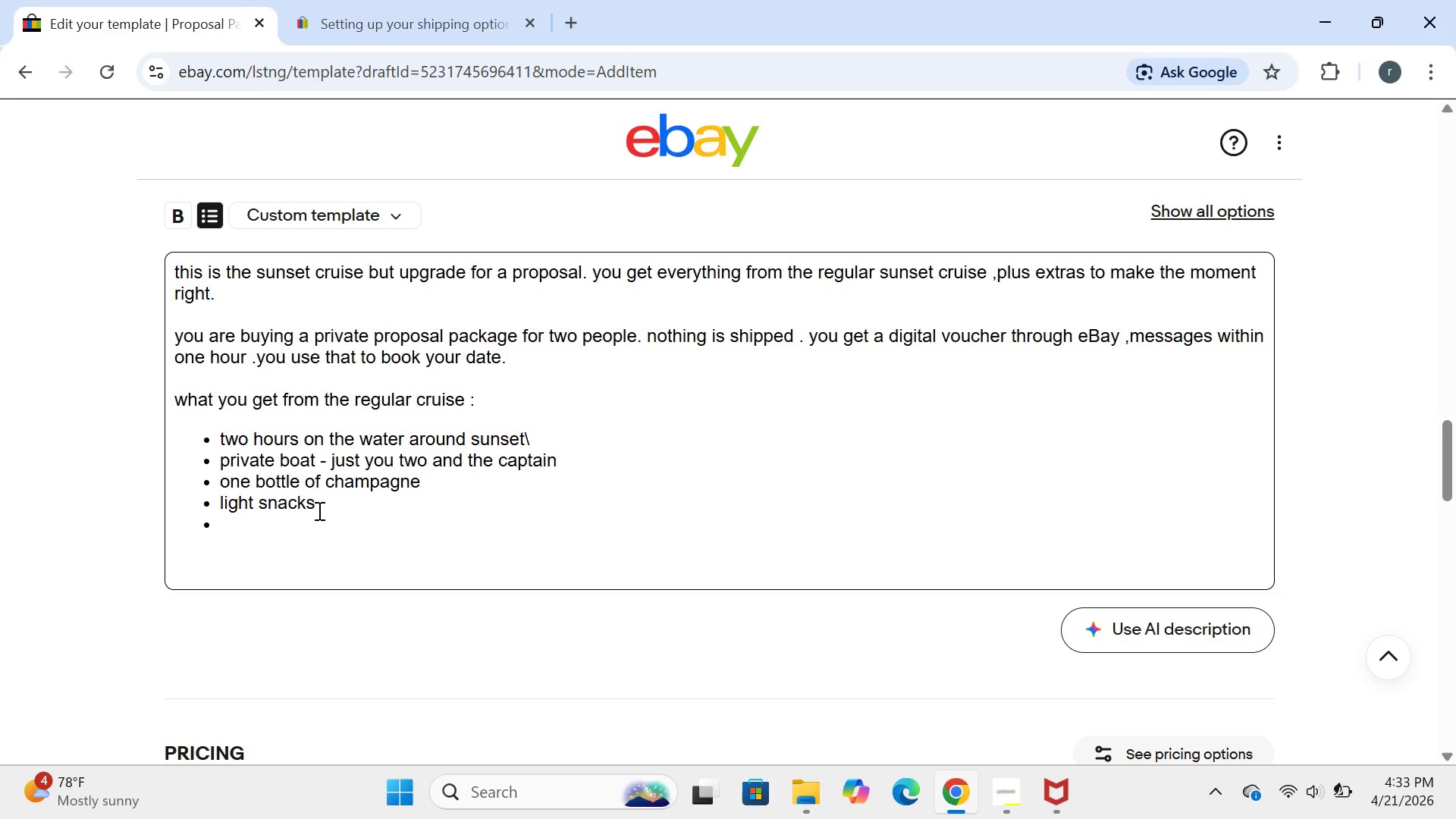 
wait(6.31)
 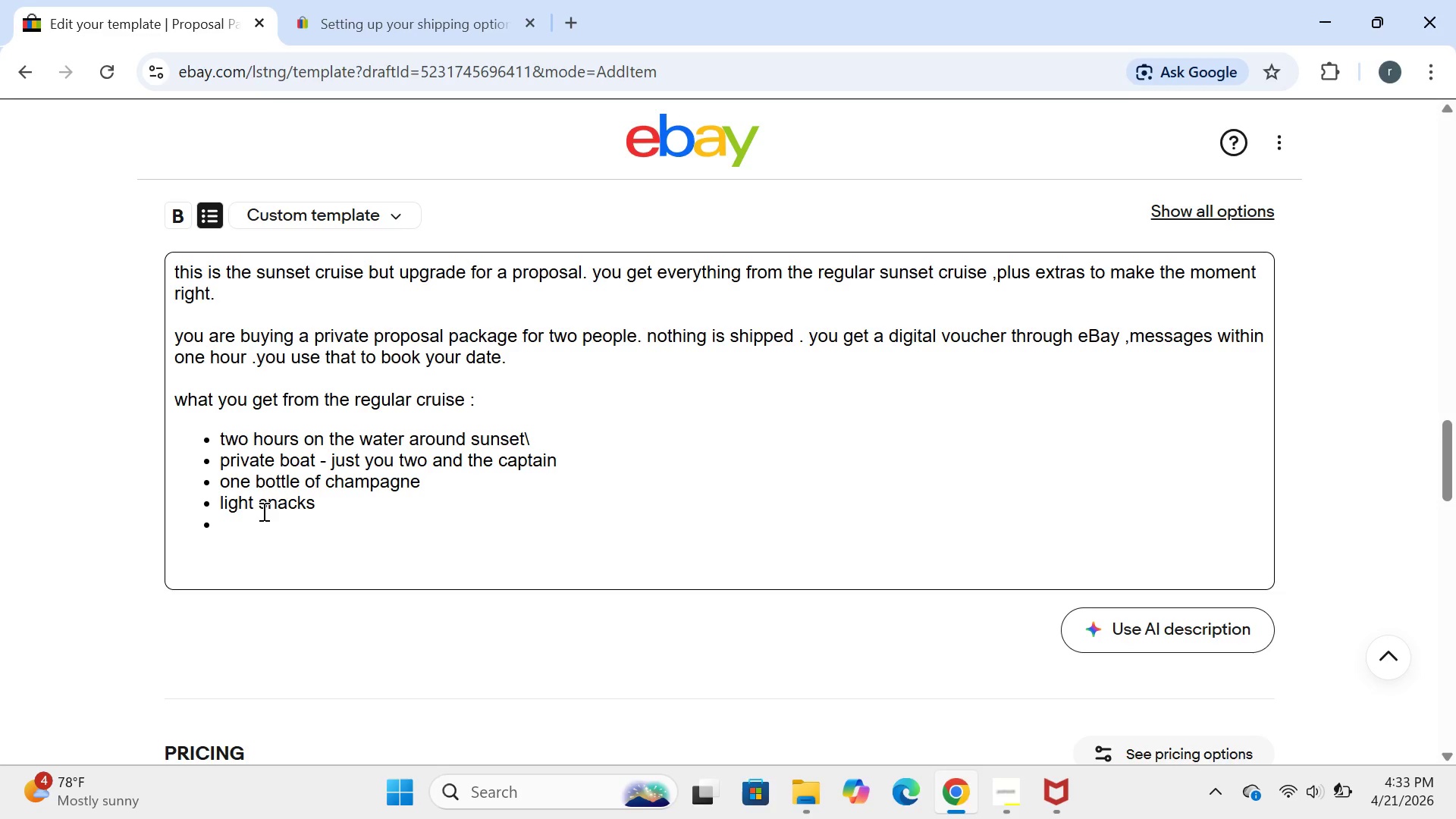 
key(ArrowDown)
 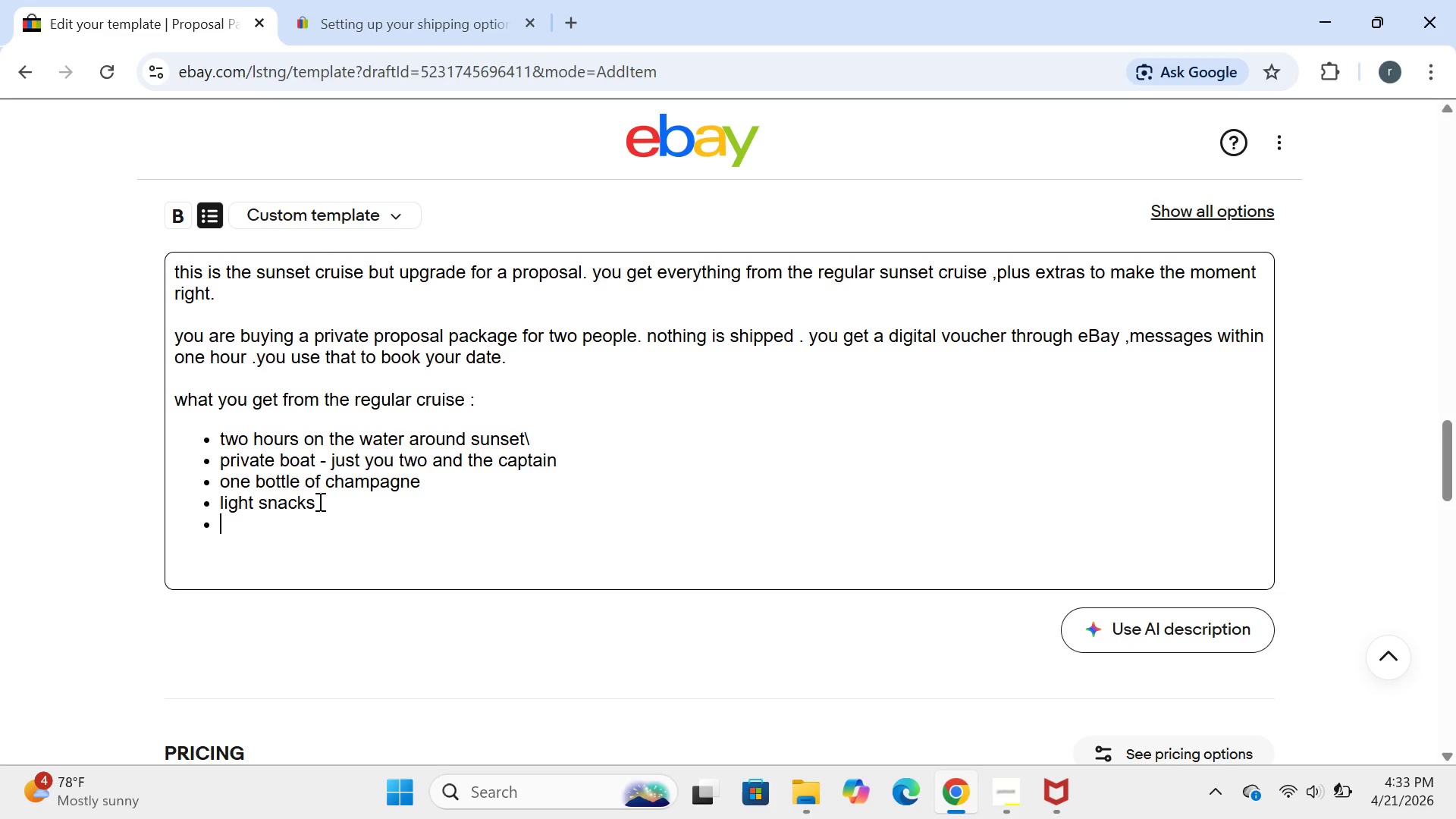 
key(ArrowDown)
 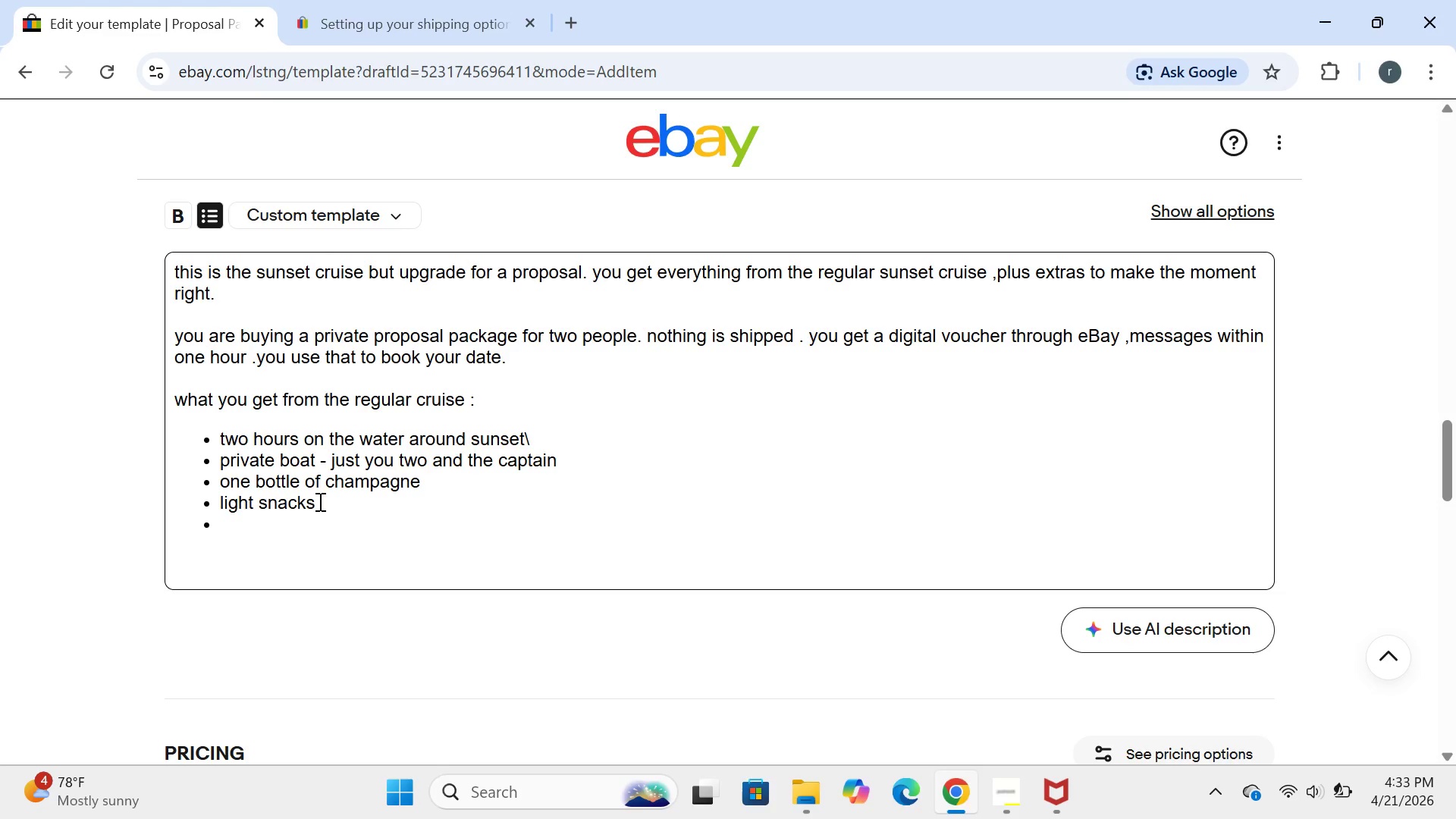 
type(blanke)
key(Backspace)
key(Backspace)
key(Backspace)
 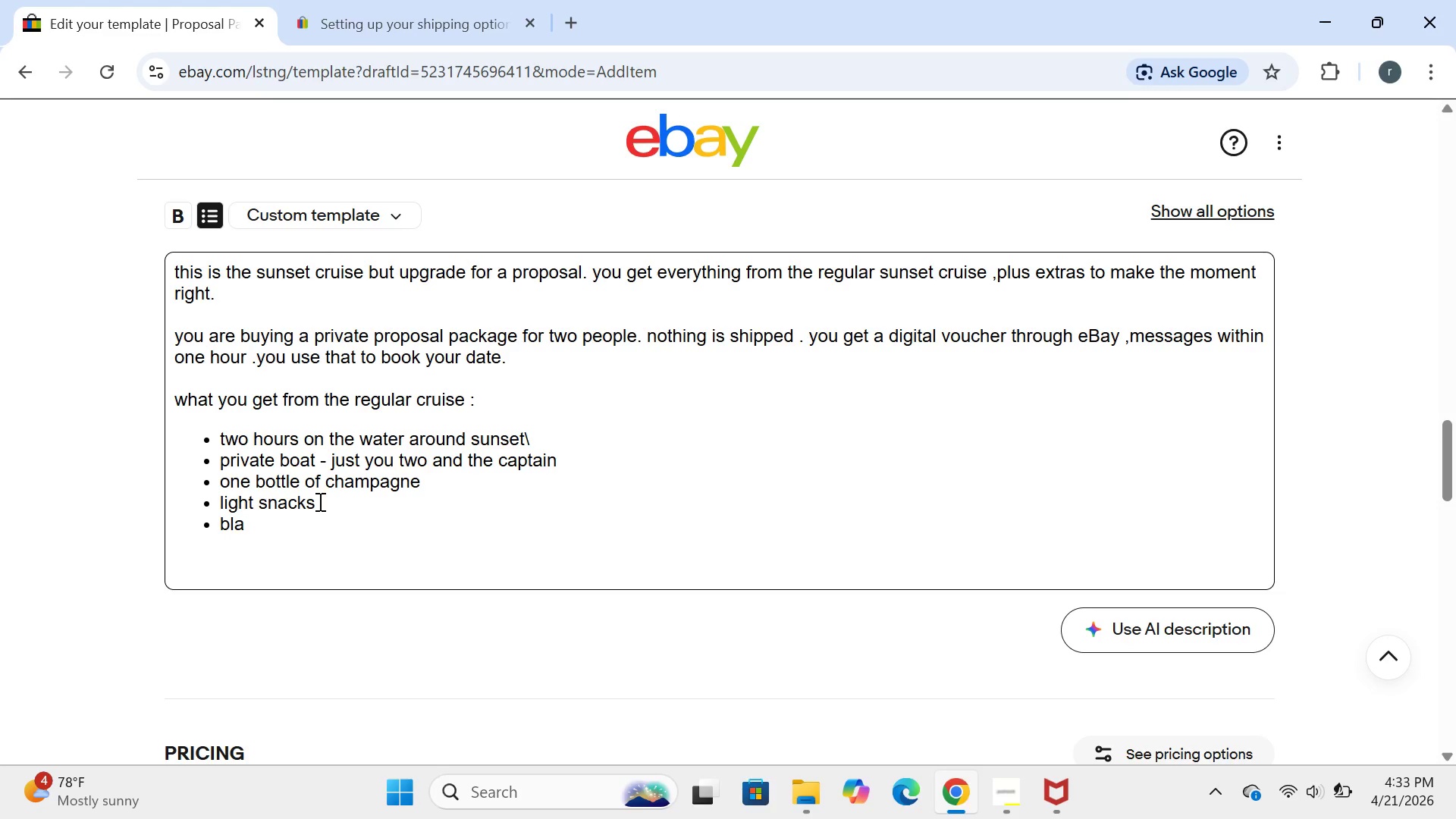 
type(nkets)
 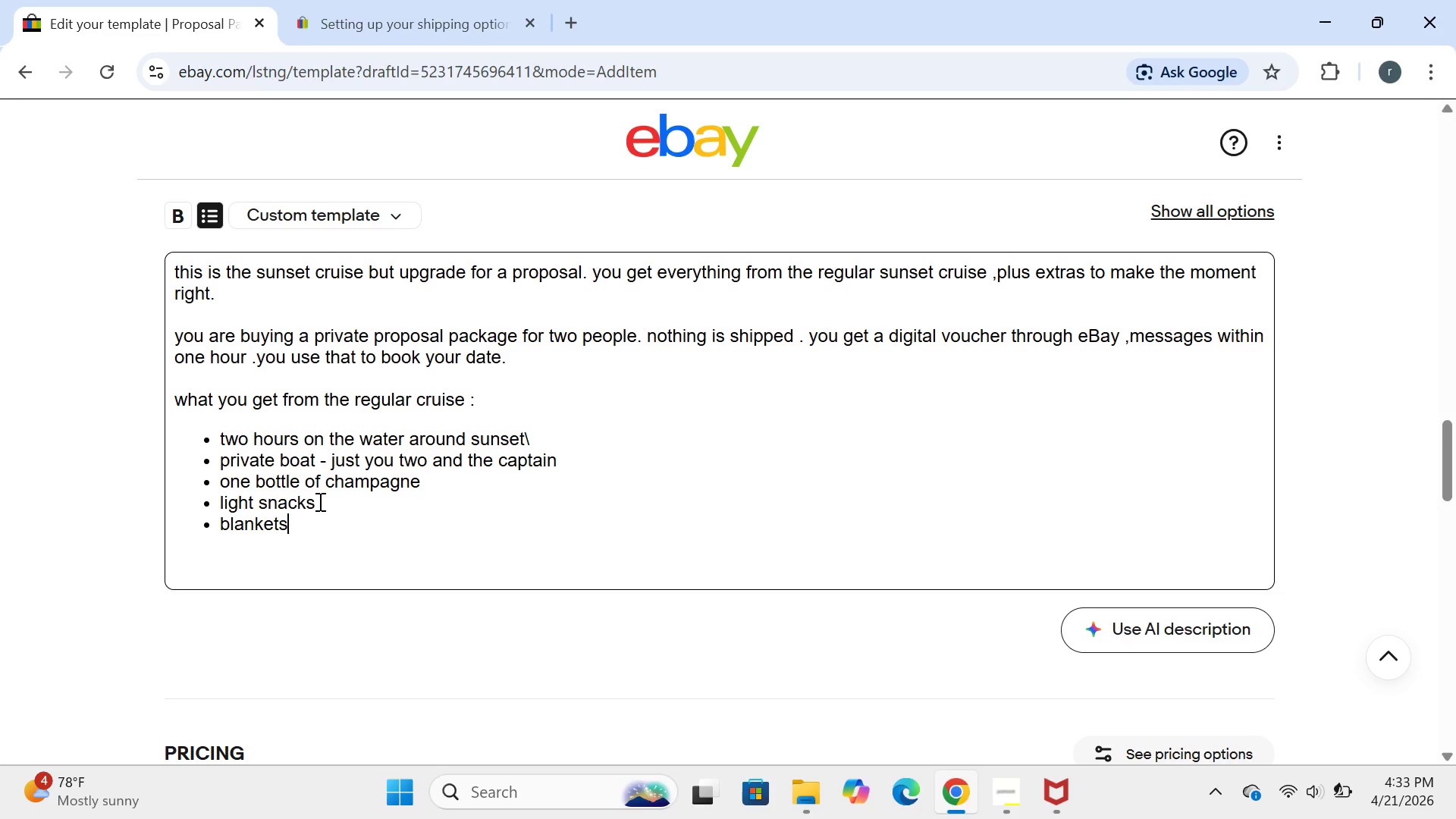 
key(Enter)
 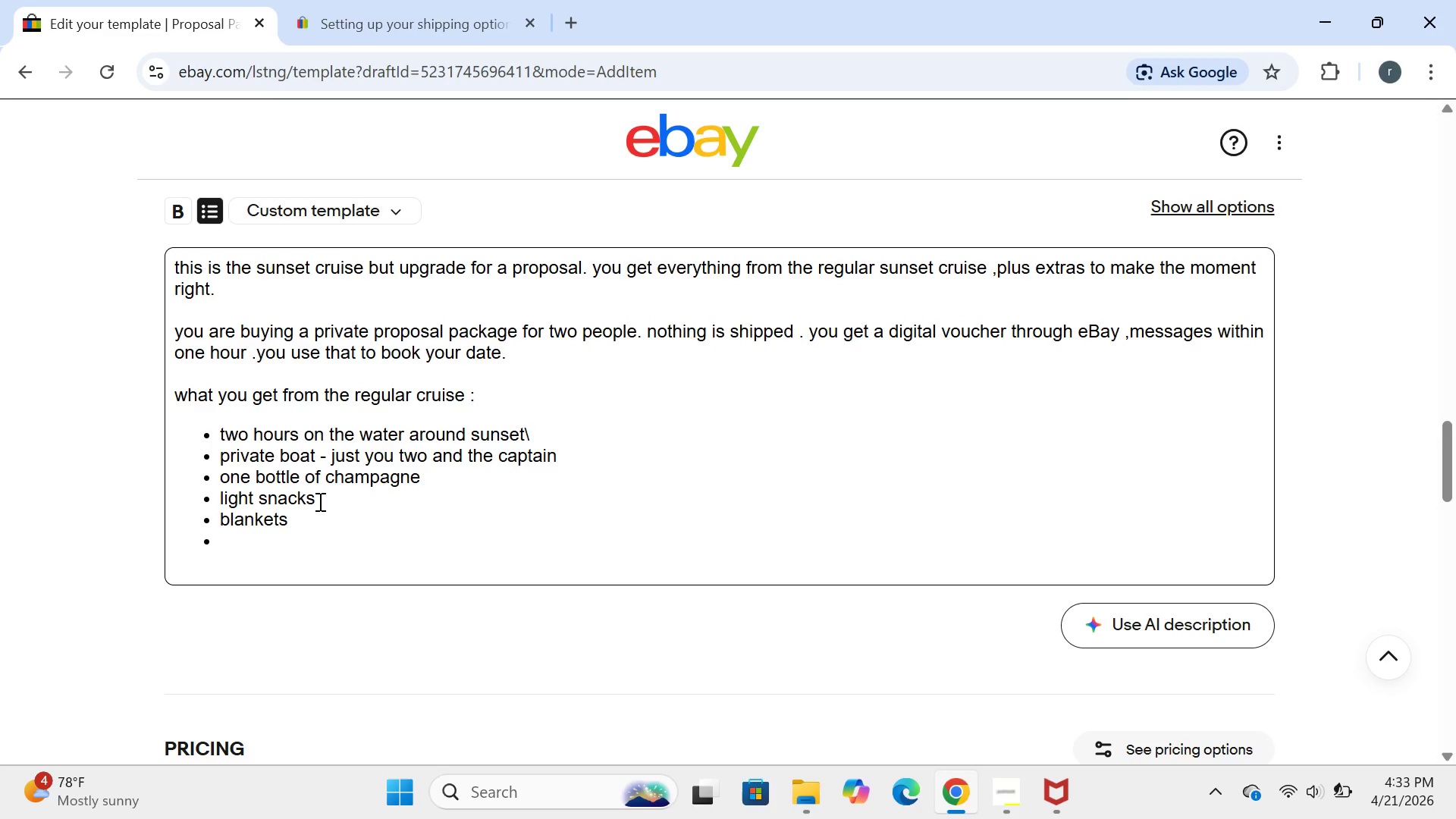 
type(history of the boa )
key(Backspace)
type(t if u)
key(Backspace)
type(you want it )
 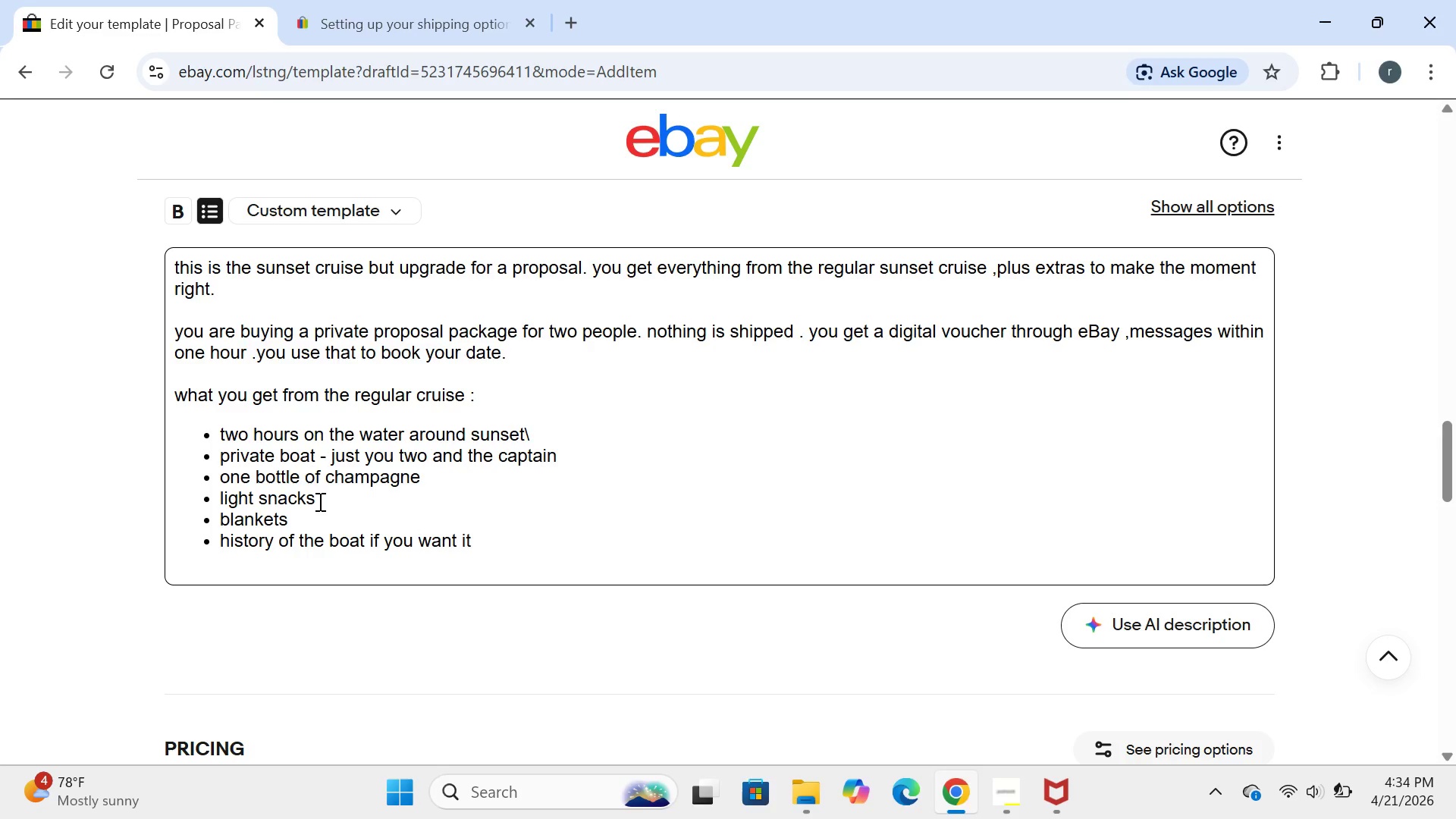 
key(Enter)
 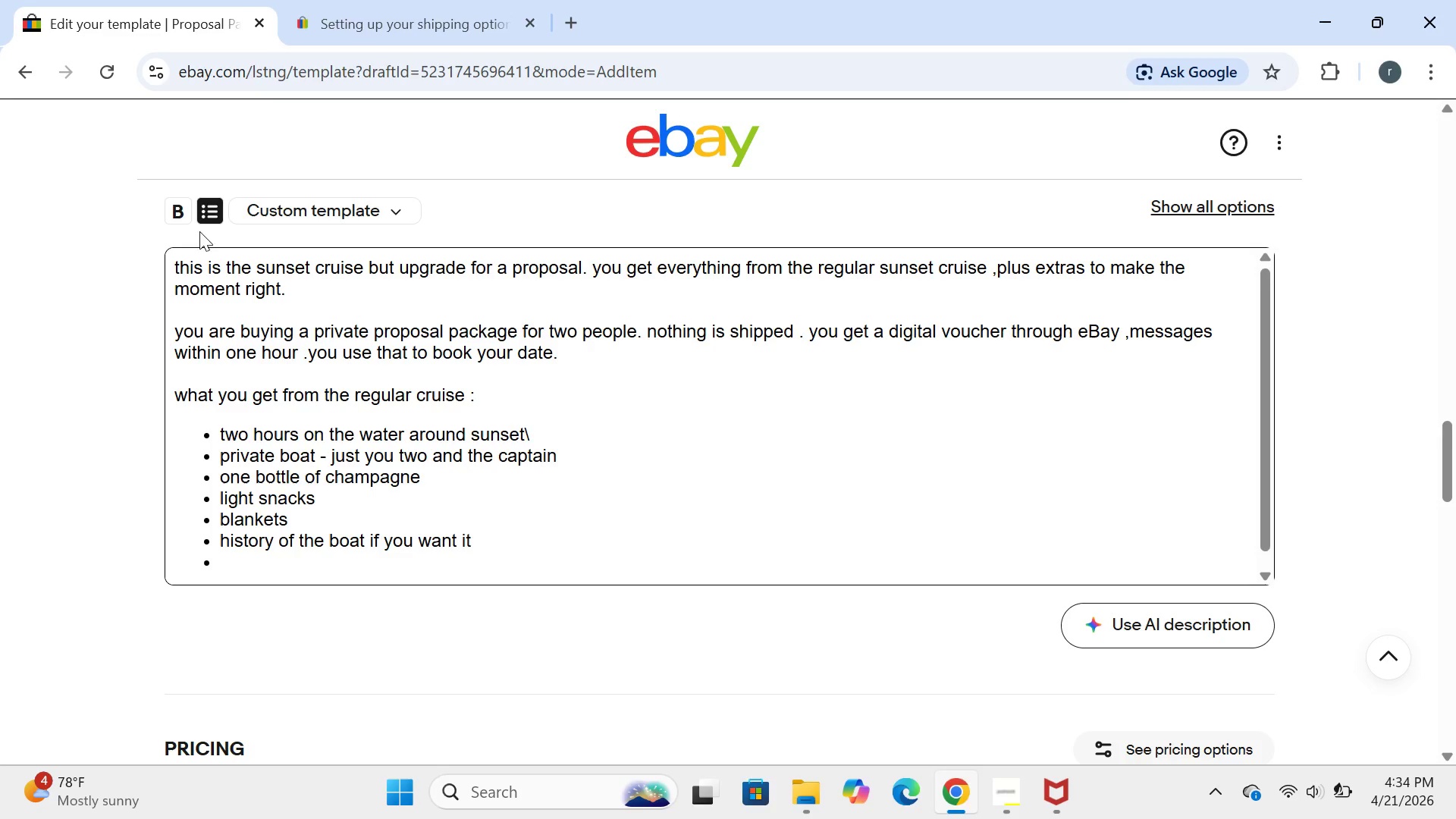 
left_click([201, 213])
 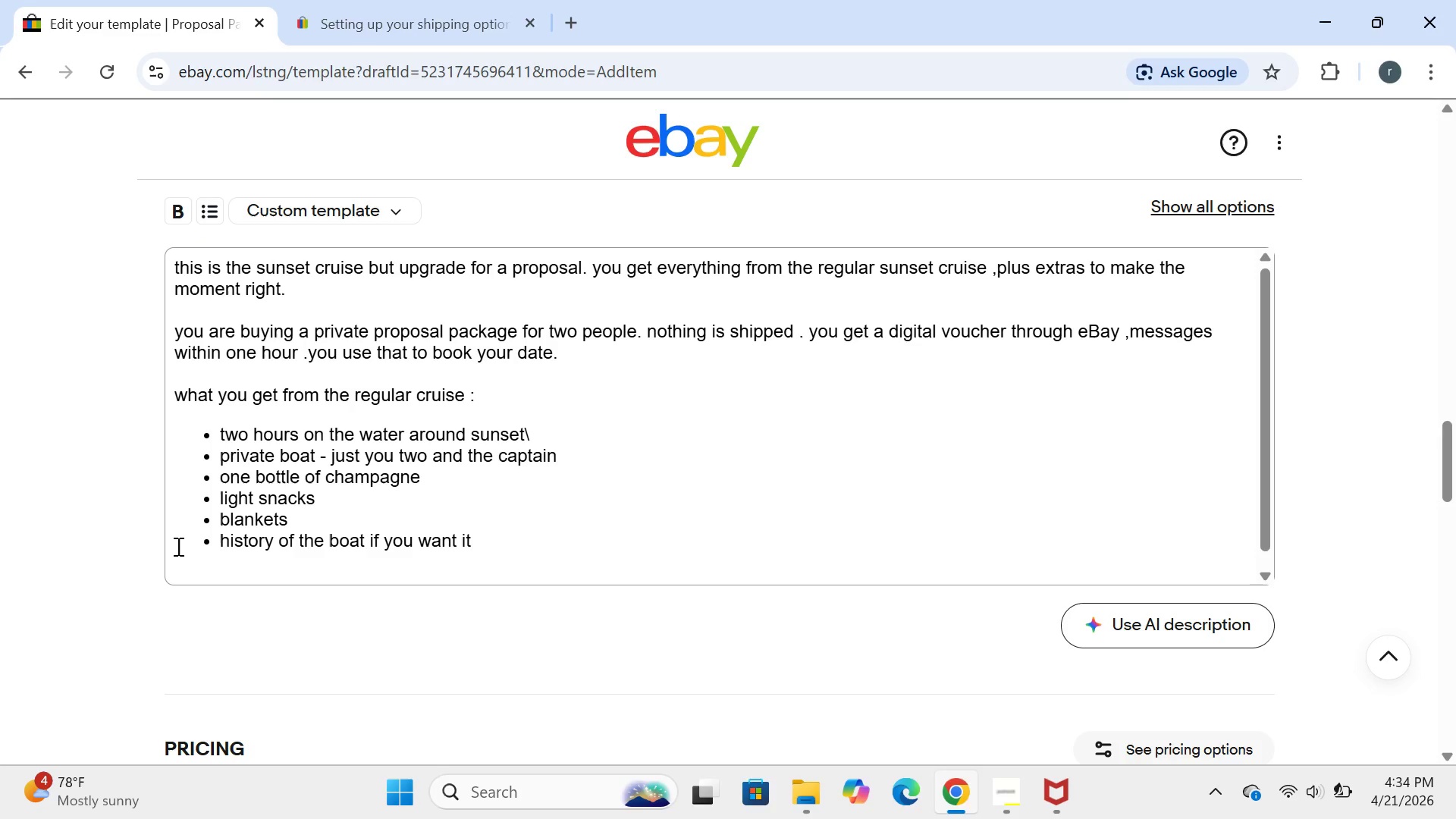 
left_click([177, 555])
 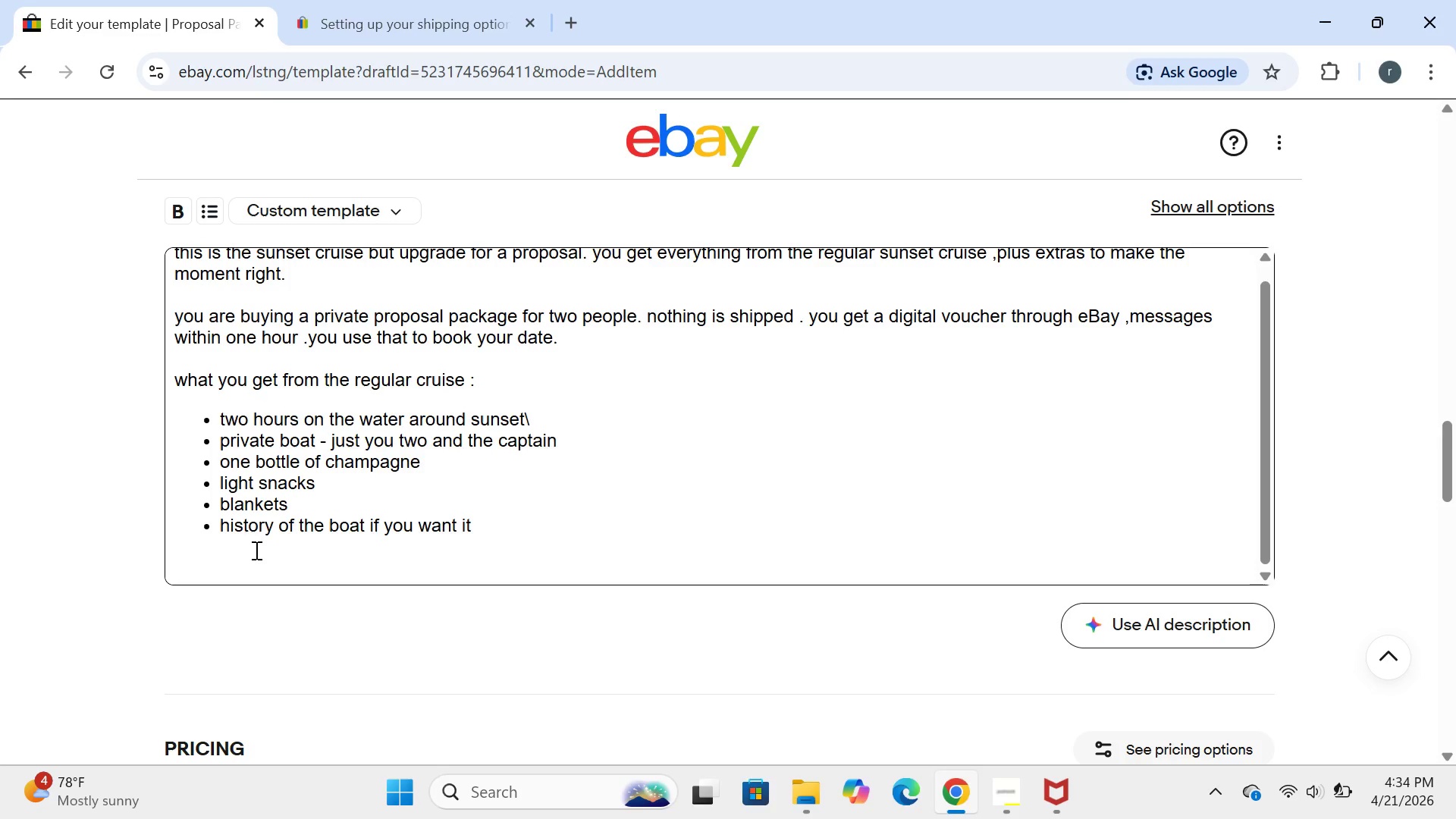 
type(what you ger )
key(Backspace)
key(Backspace)
type(t extra for the pro)
 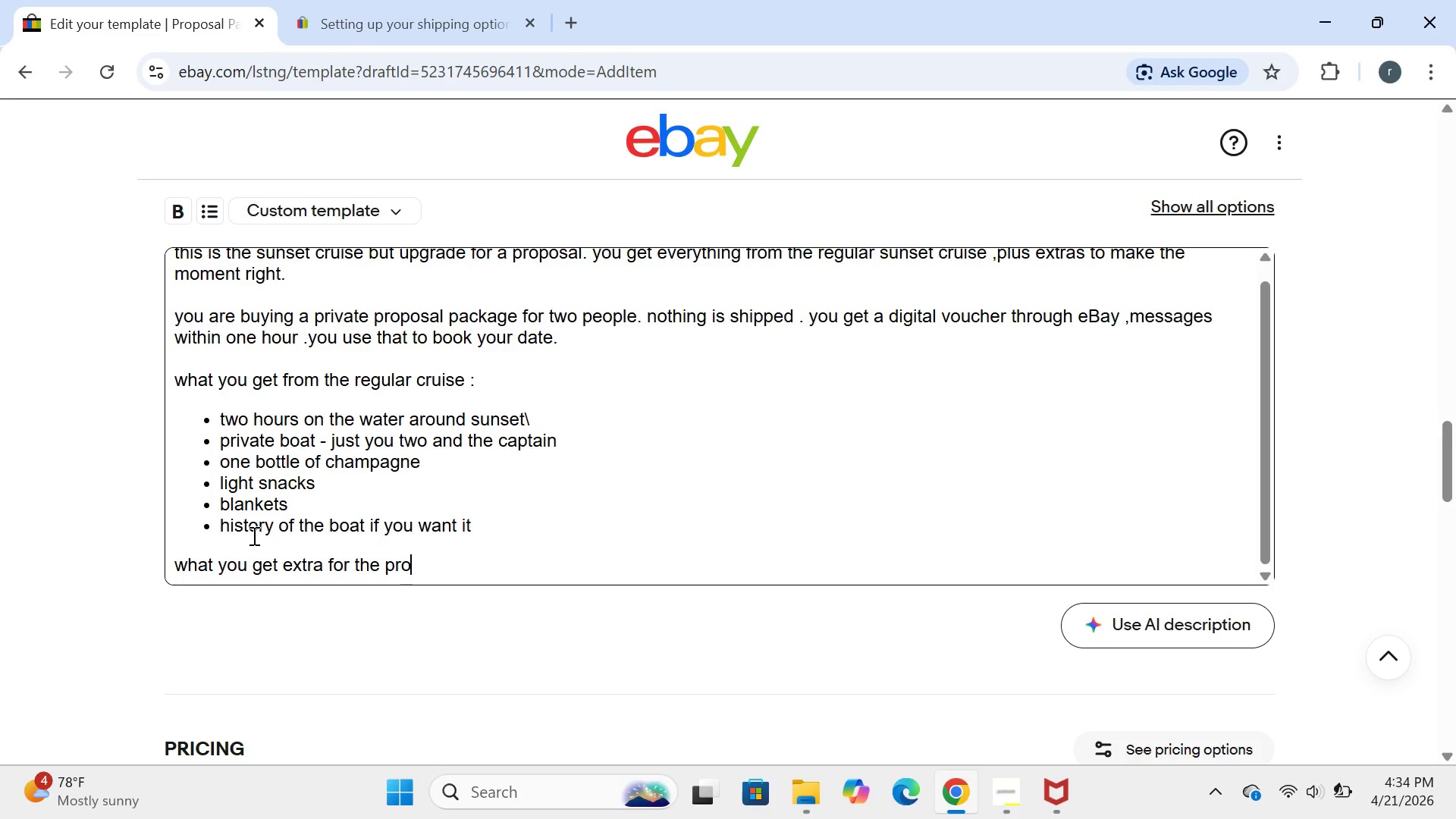 
type(posal package:[PageDown])
 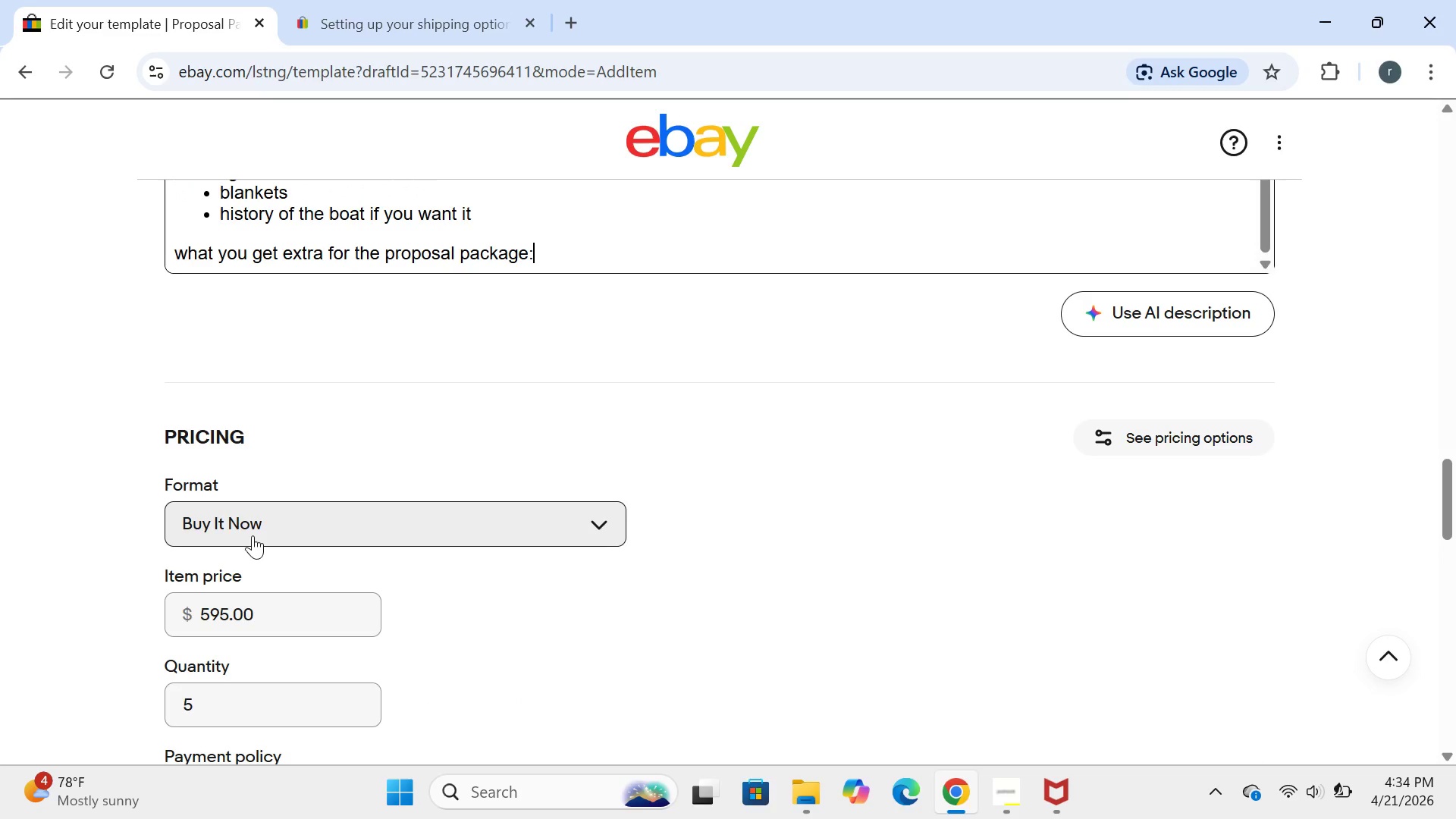 
key(Enter)
 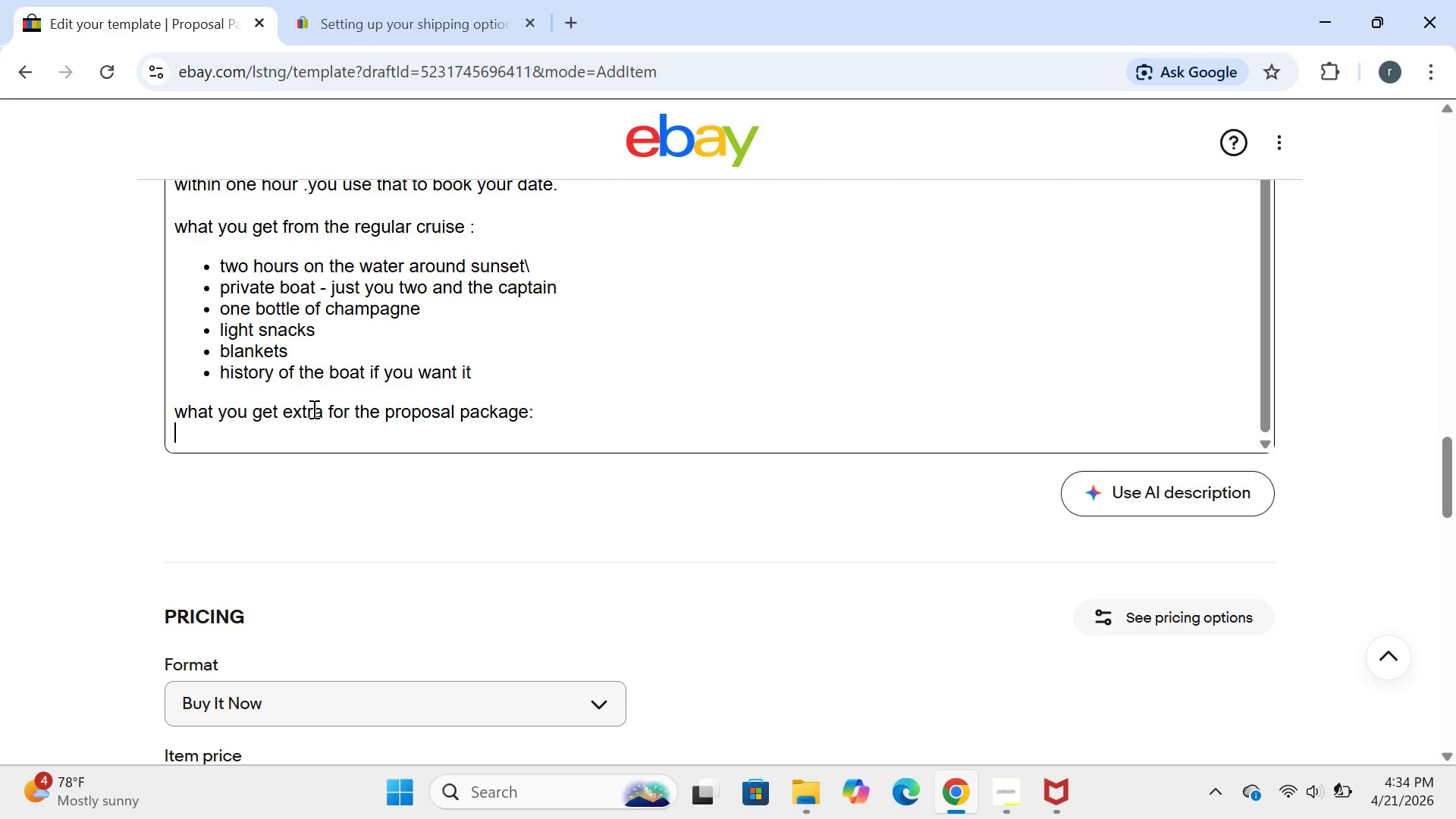 
key(Enter)
 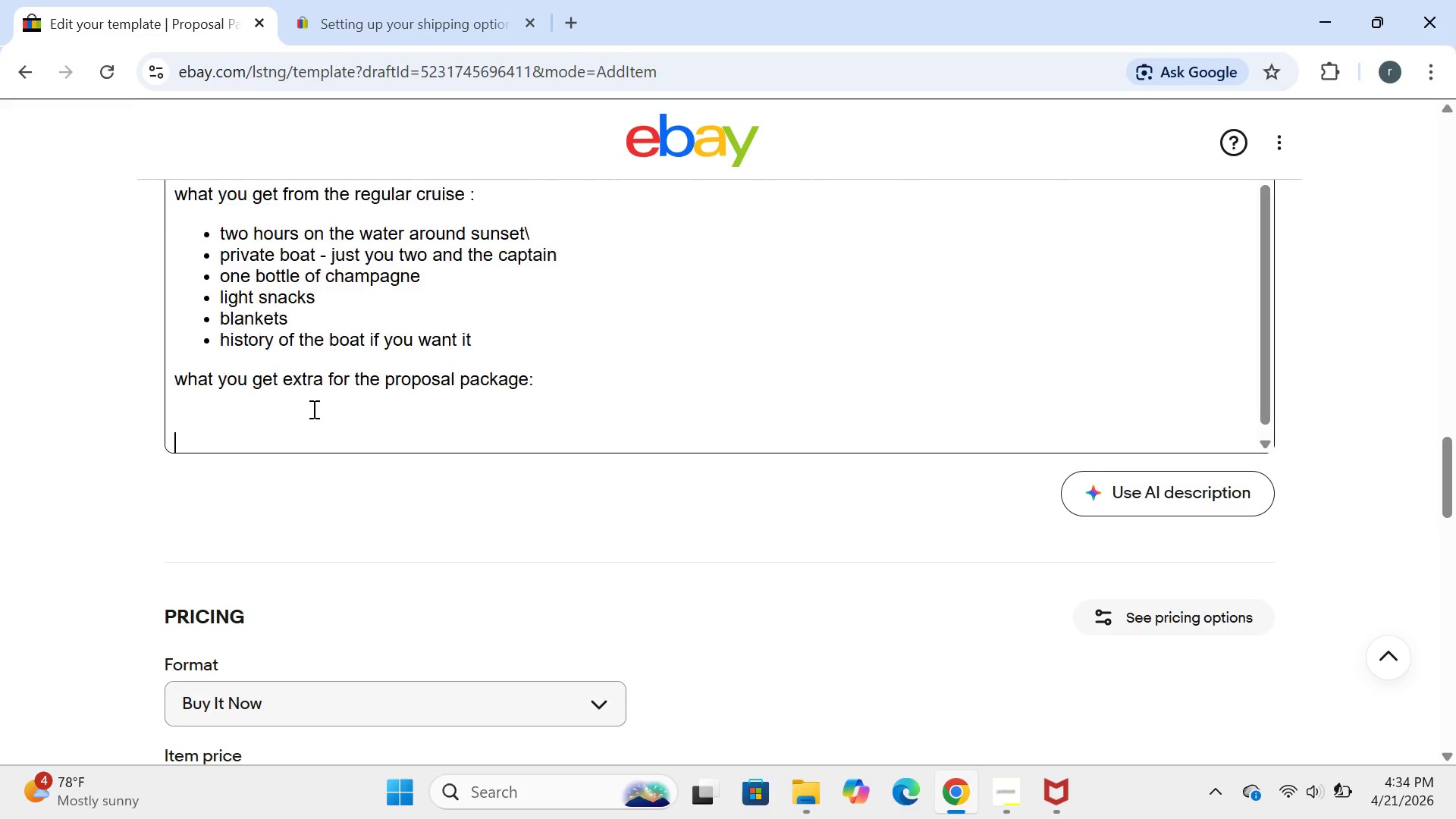 
key(Enter)
 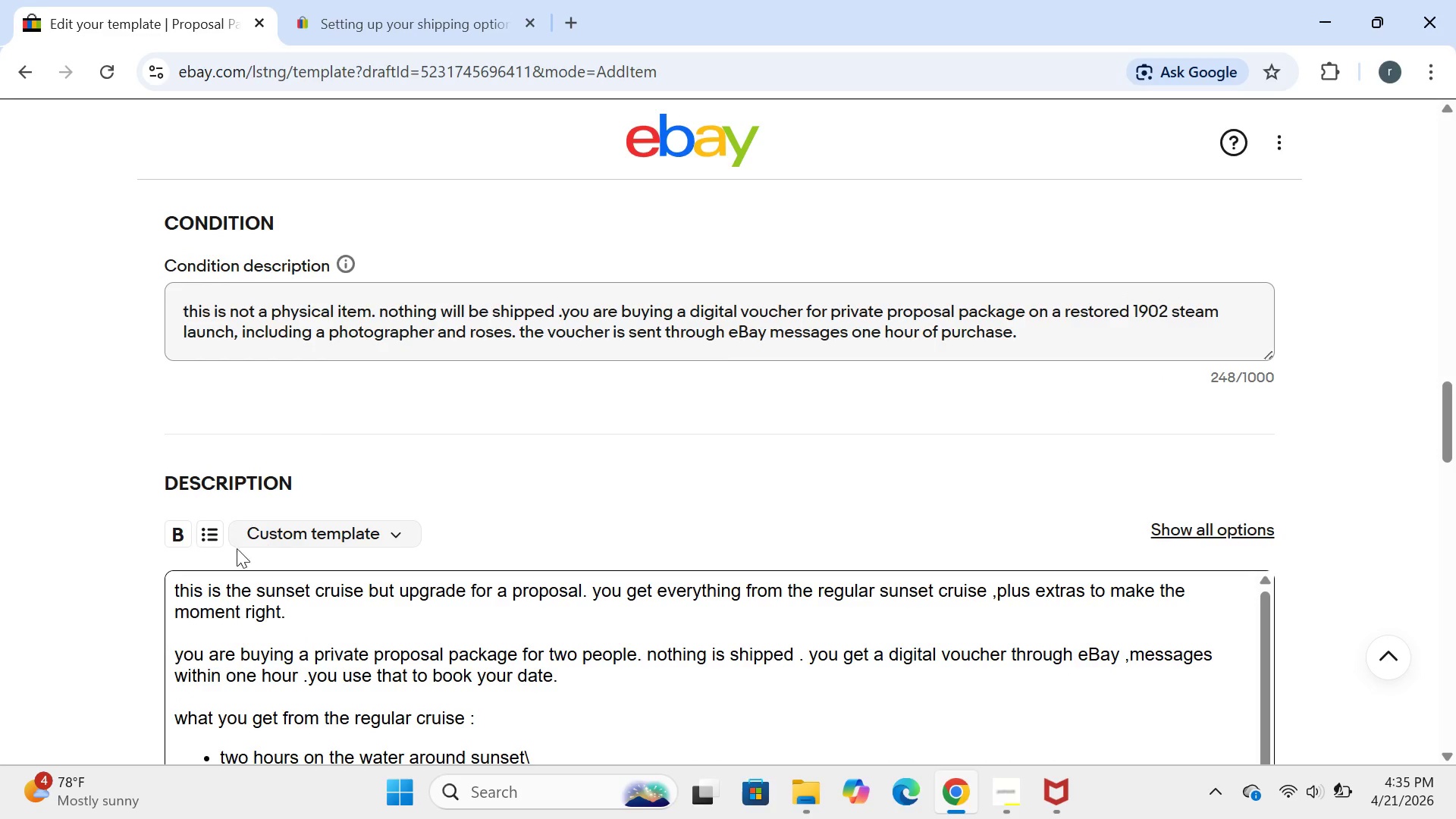 
left_click([208, 539])
 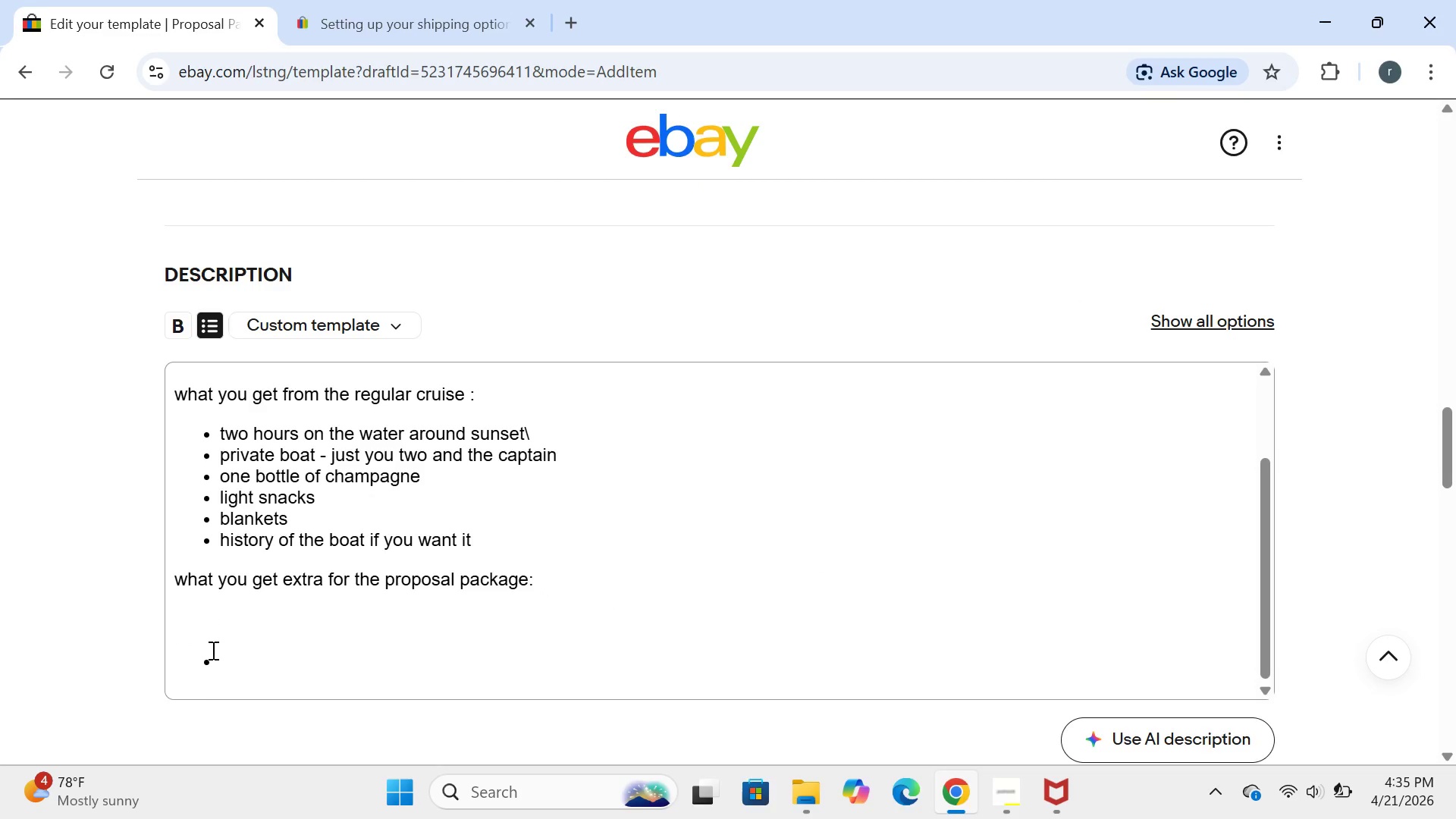 
left_click([214, 673])
 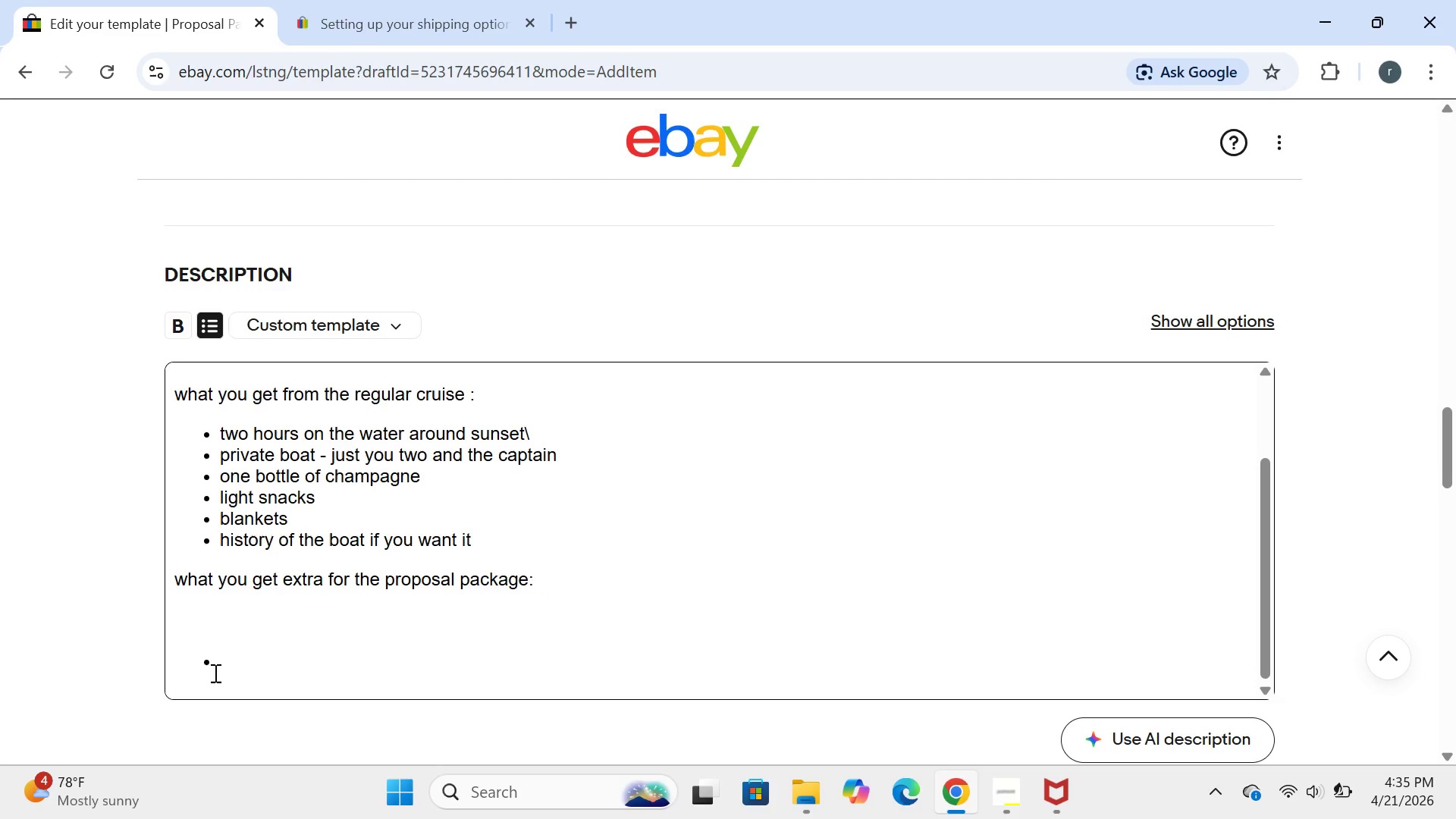 
type(a private photographer hide on the boat)
 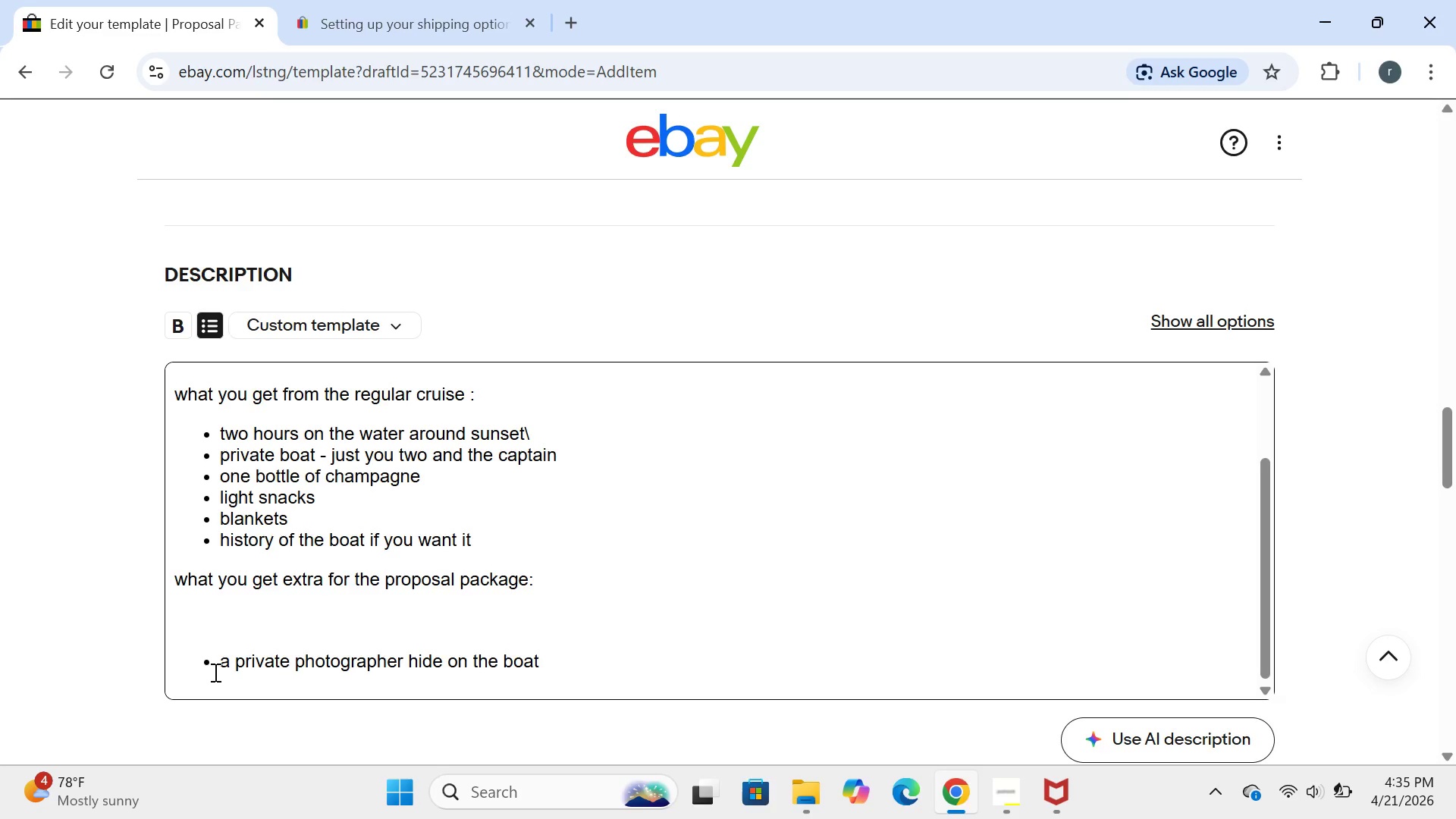 
type(*)
key(Backspace)
type((or on shore )
key(Backspace)
type(=)
key(Backspace)
type(-yout)
key(Backspace)
type(r choice))
 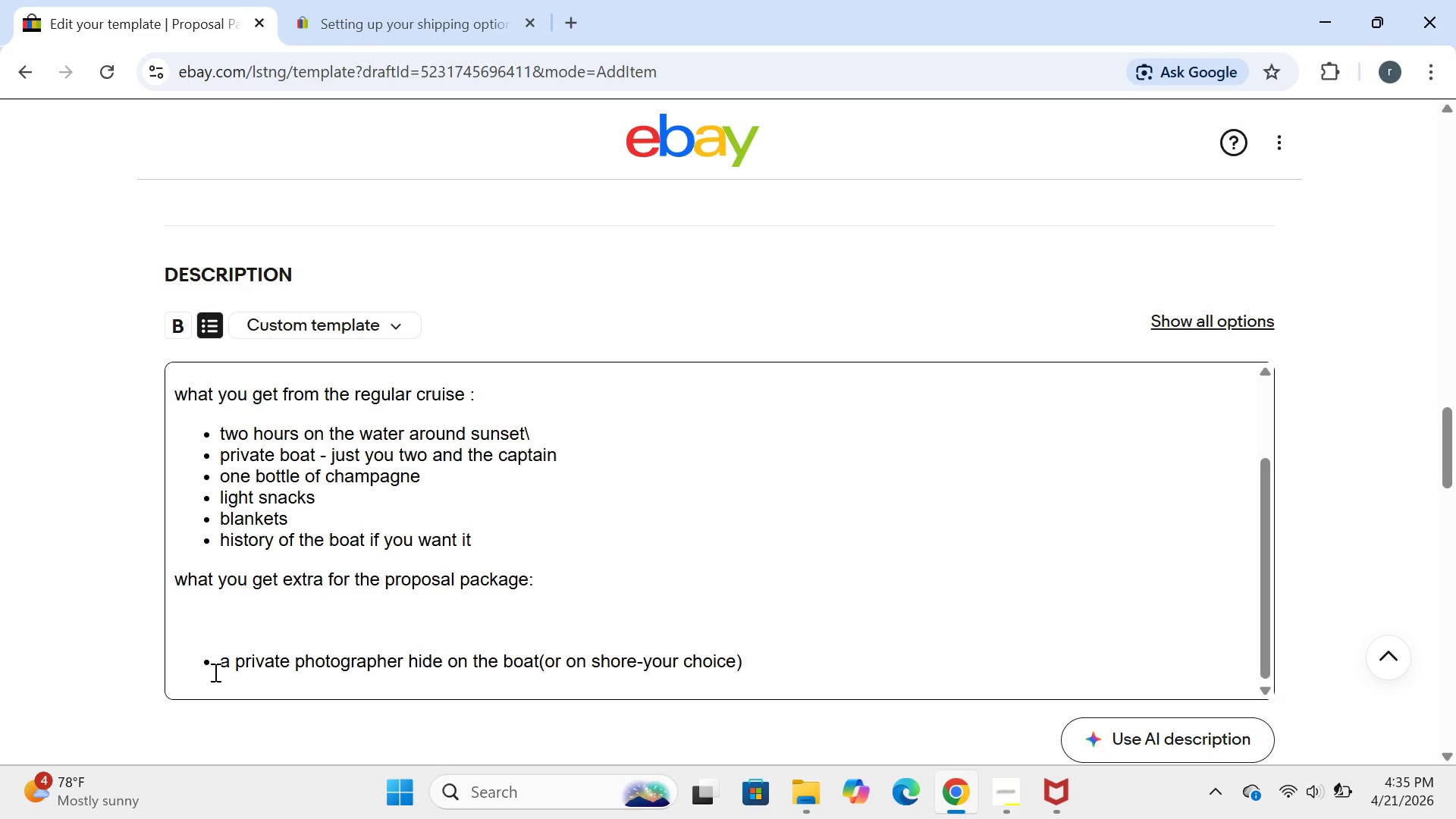 
key(Enter)
 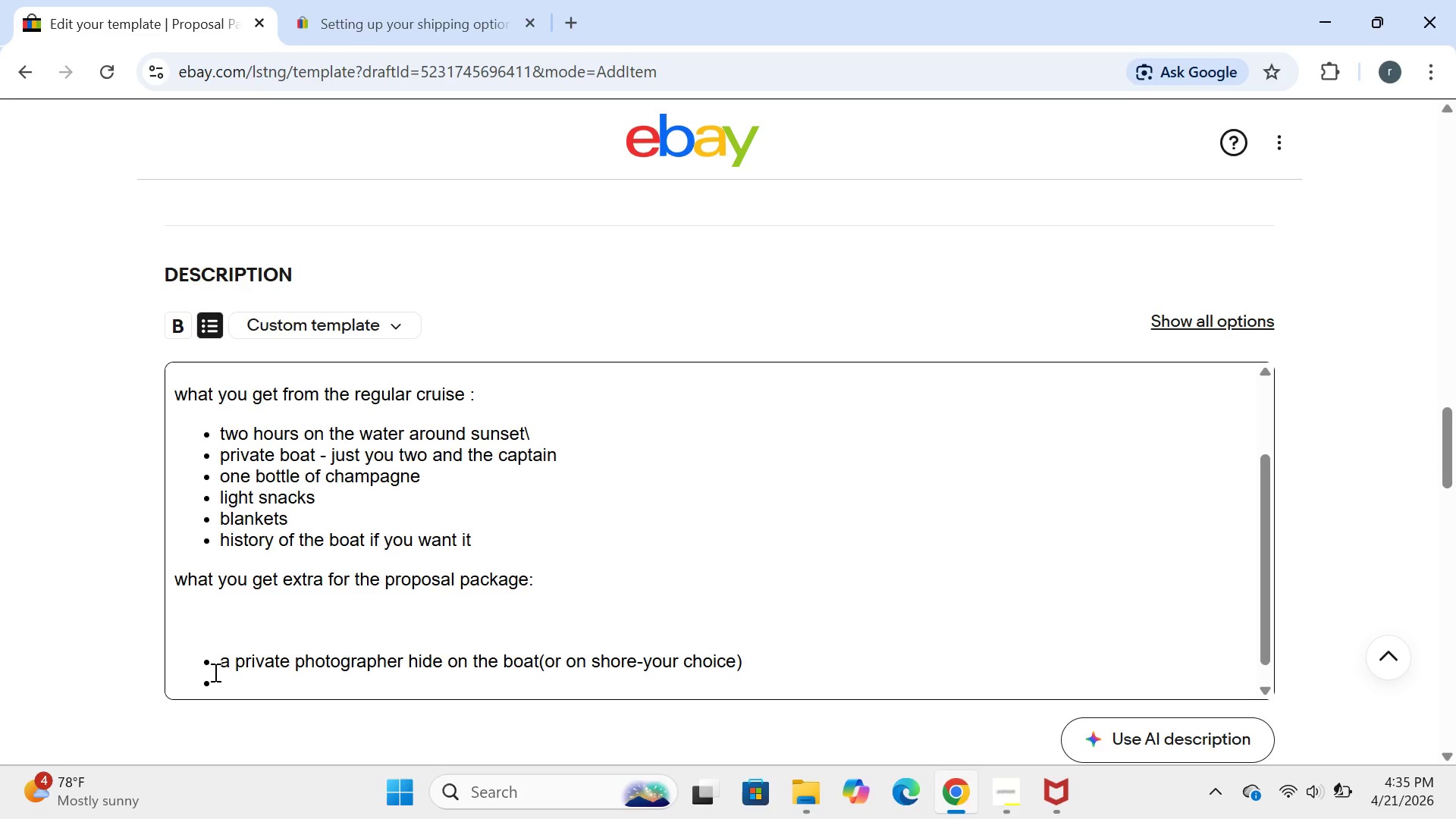 
type(20 edited digital photo)
 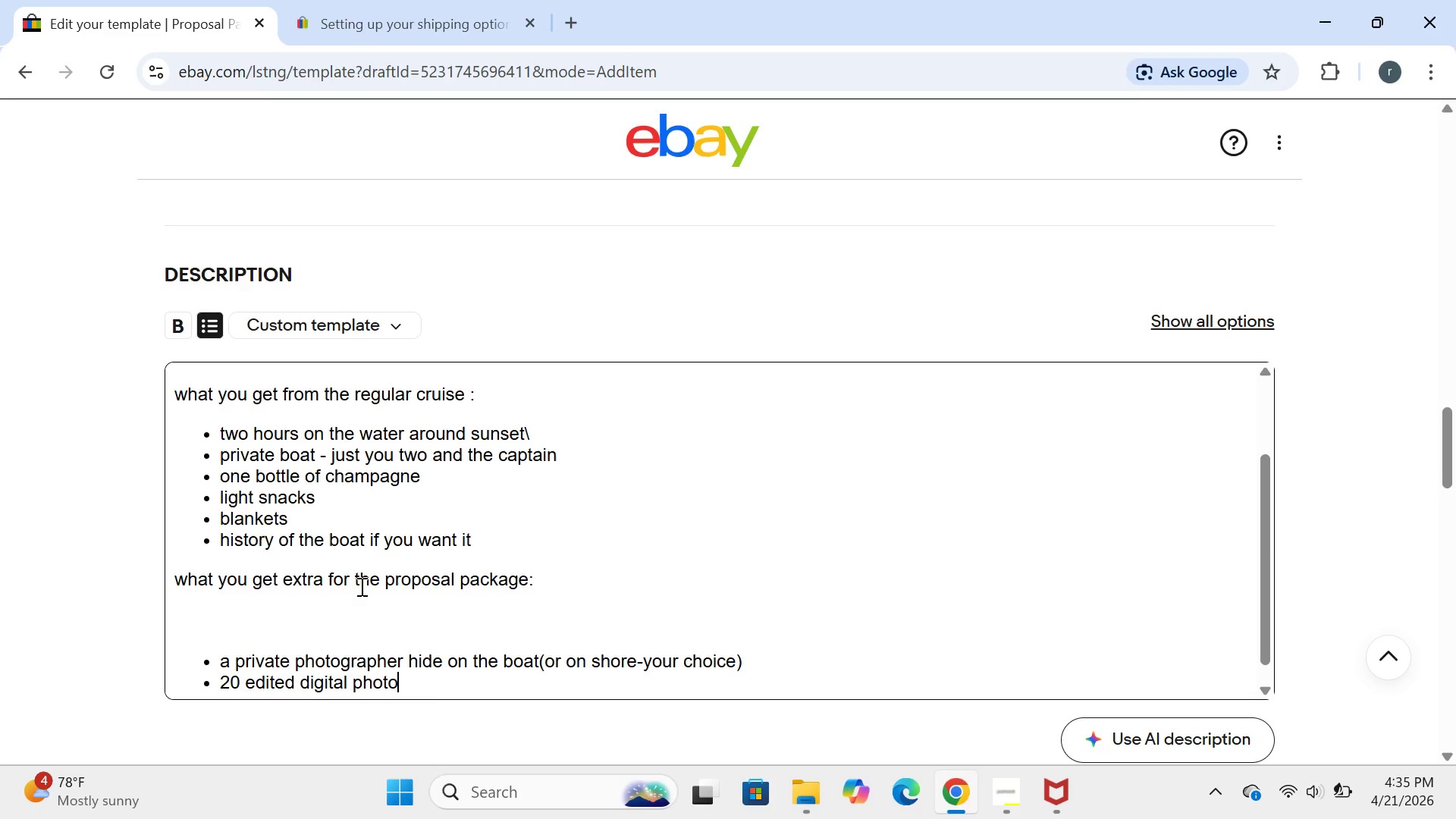 
type(s sent to you with 5 days )
 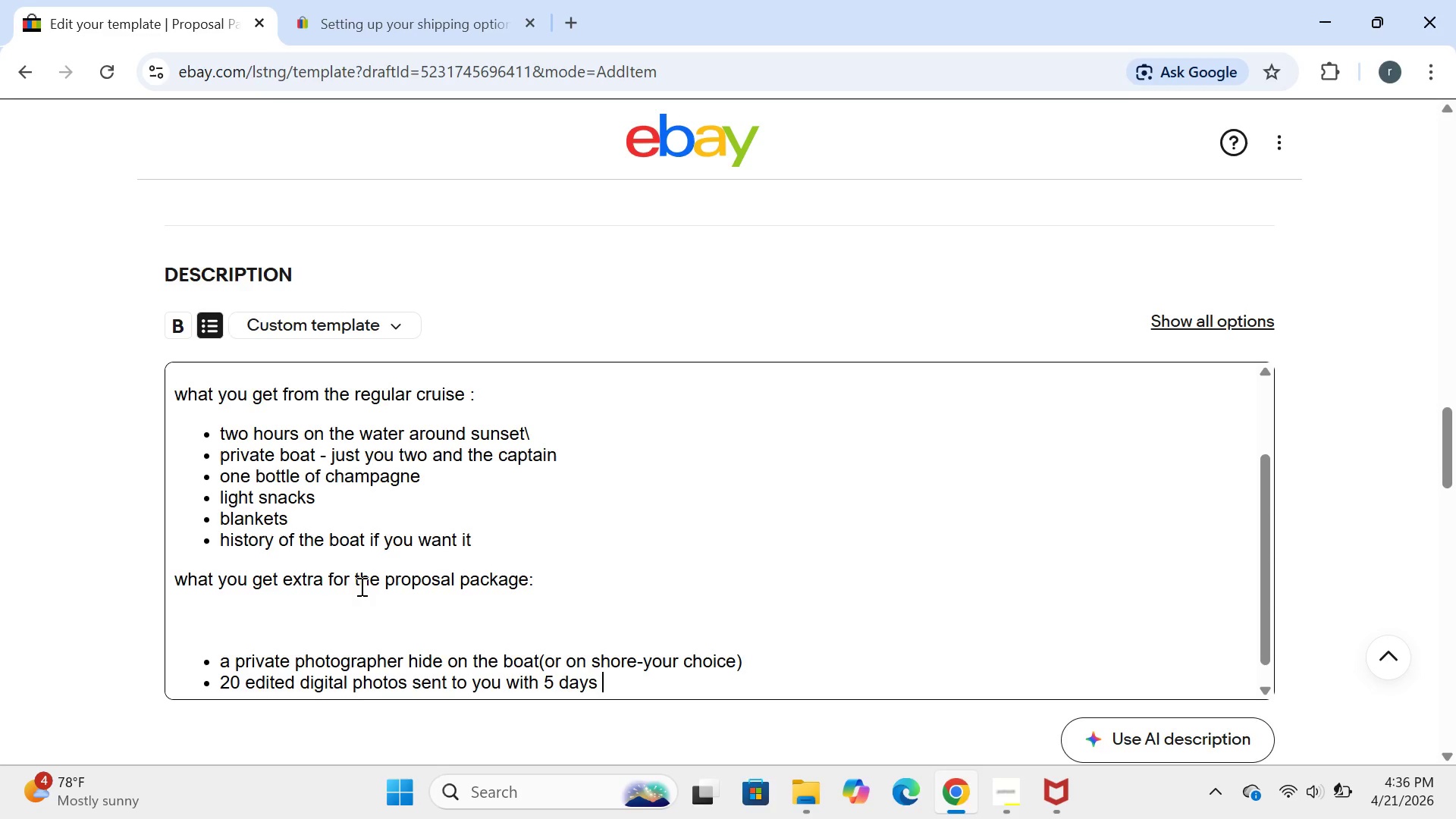 
key(Enter)
 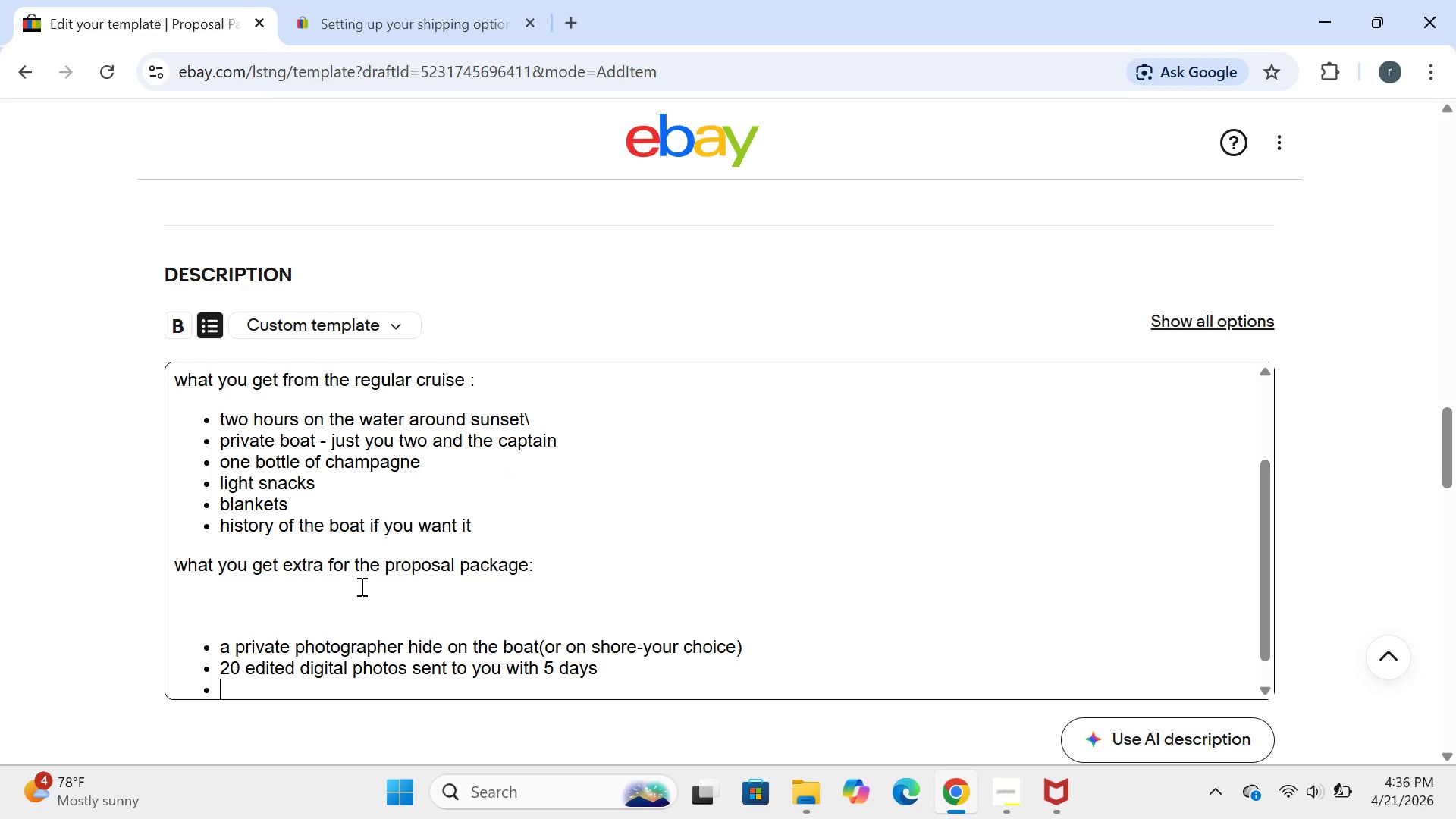 
type(roses on the seat when you board)
 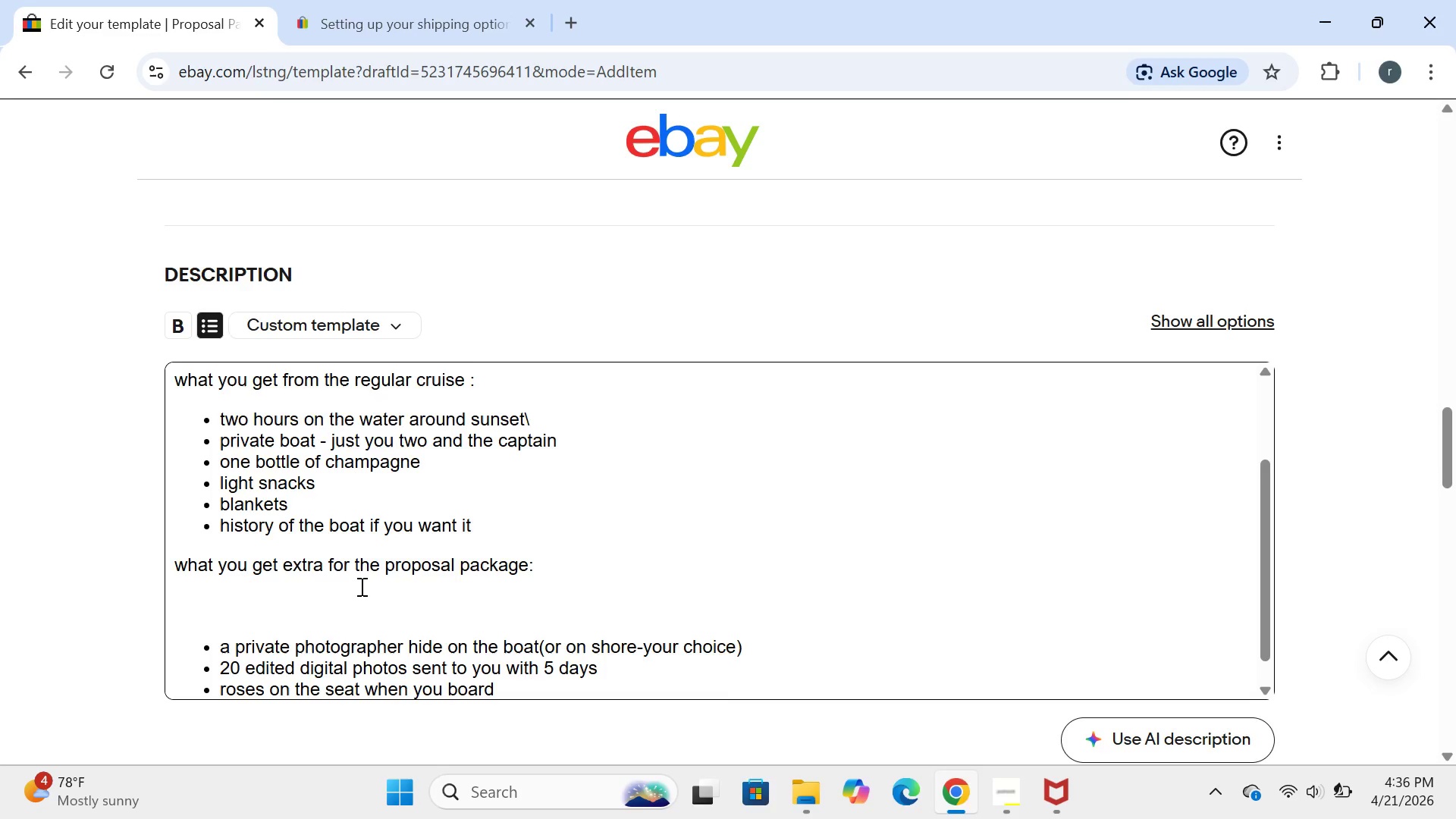 
key(Enter)
 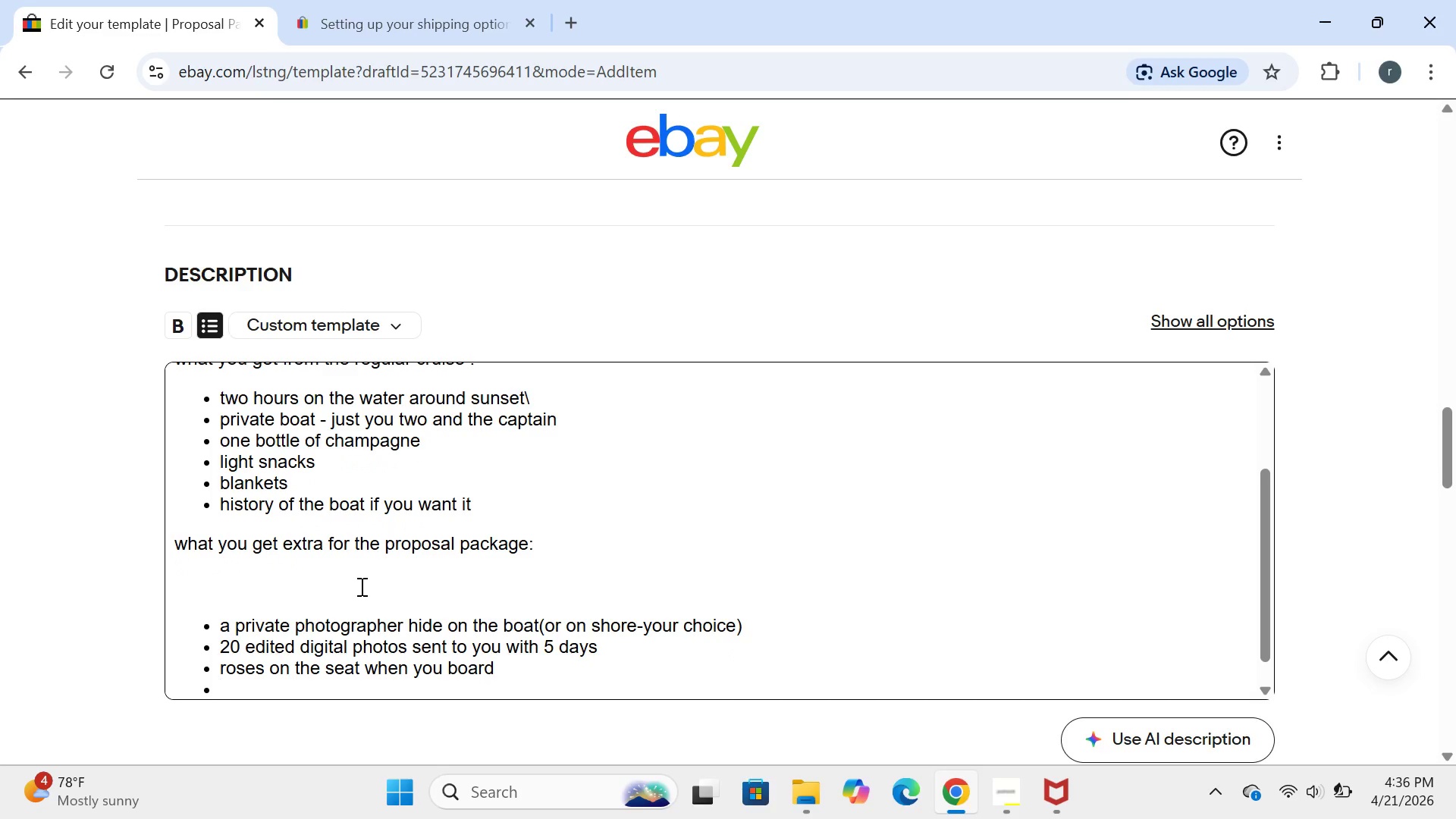 
type(cha)
 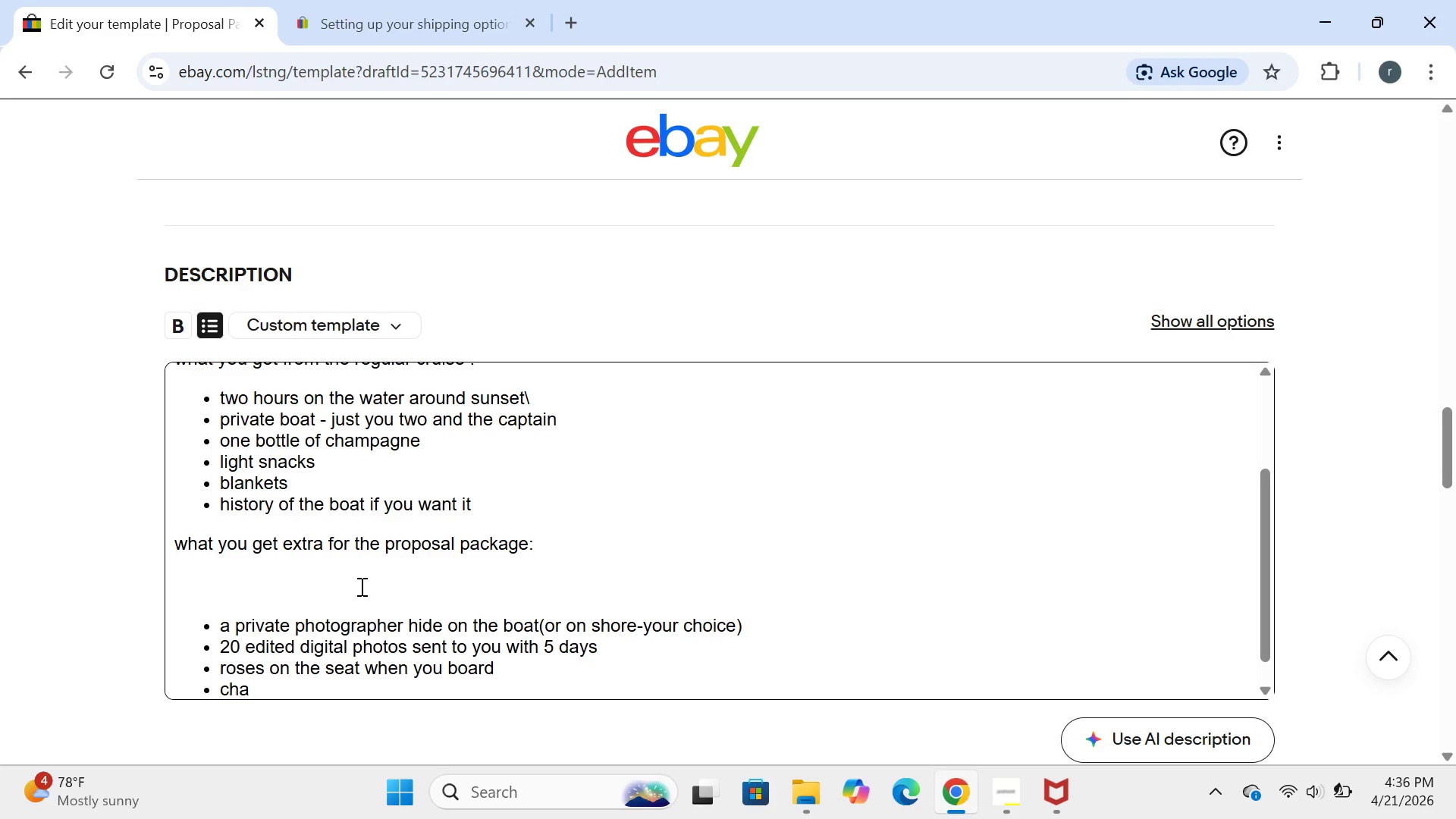 
type(mpagne on ice with y)
key(Backspace)
type(tweo )
key(Backspace)
key(Backspace)
key(Backspace)
type(o )
 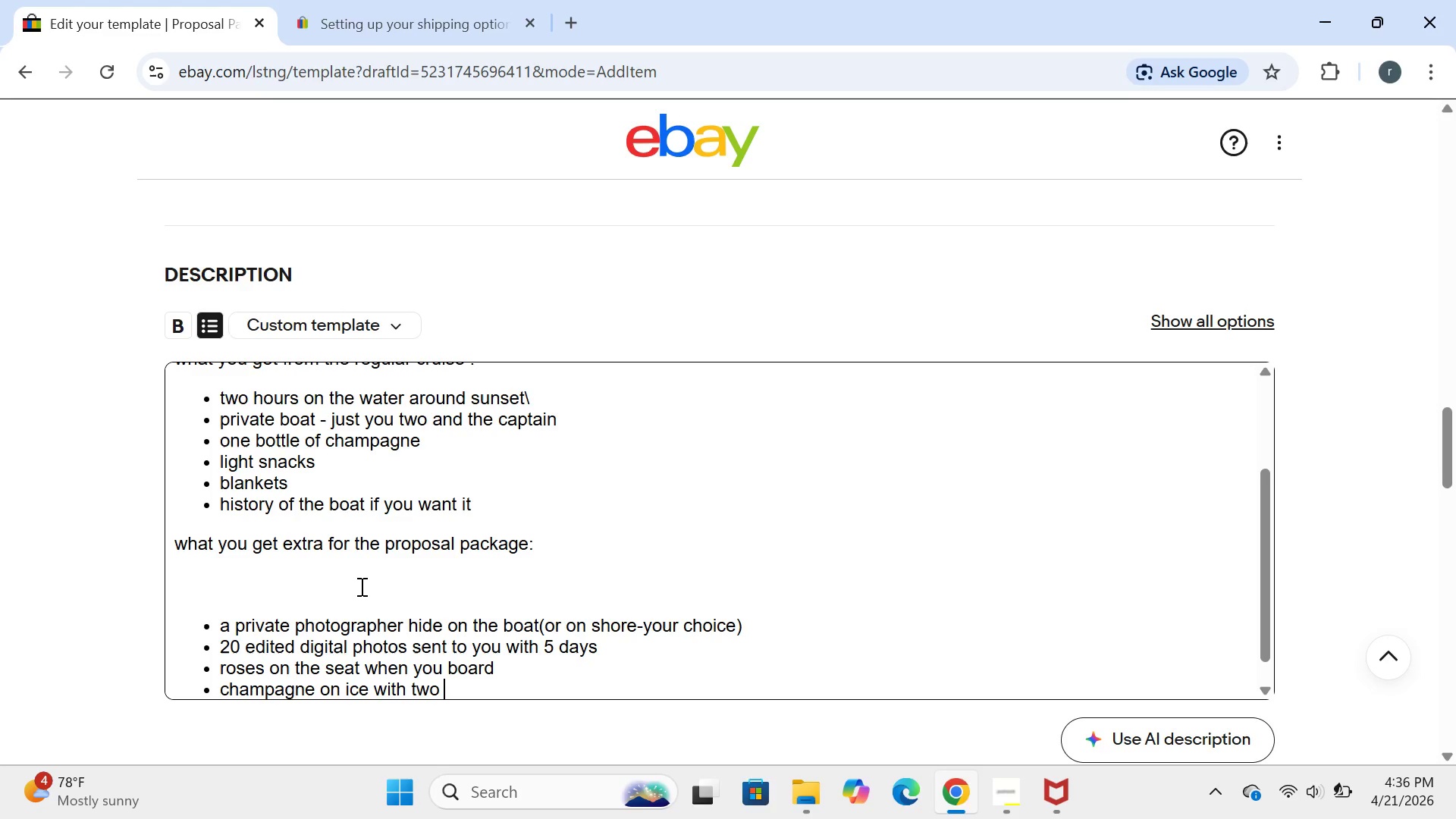 
wait(5.92)
 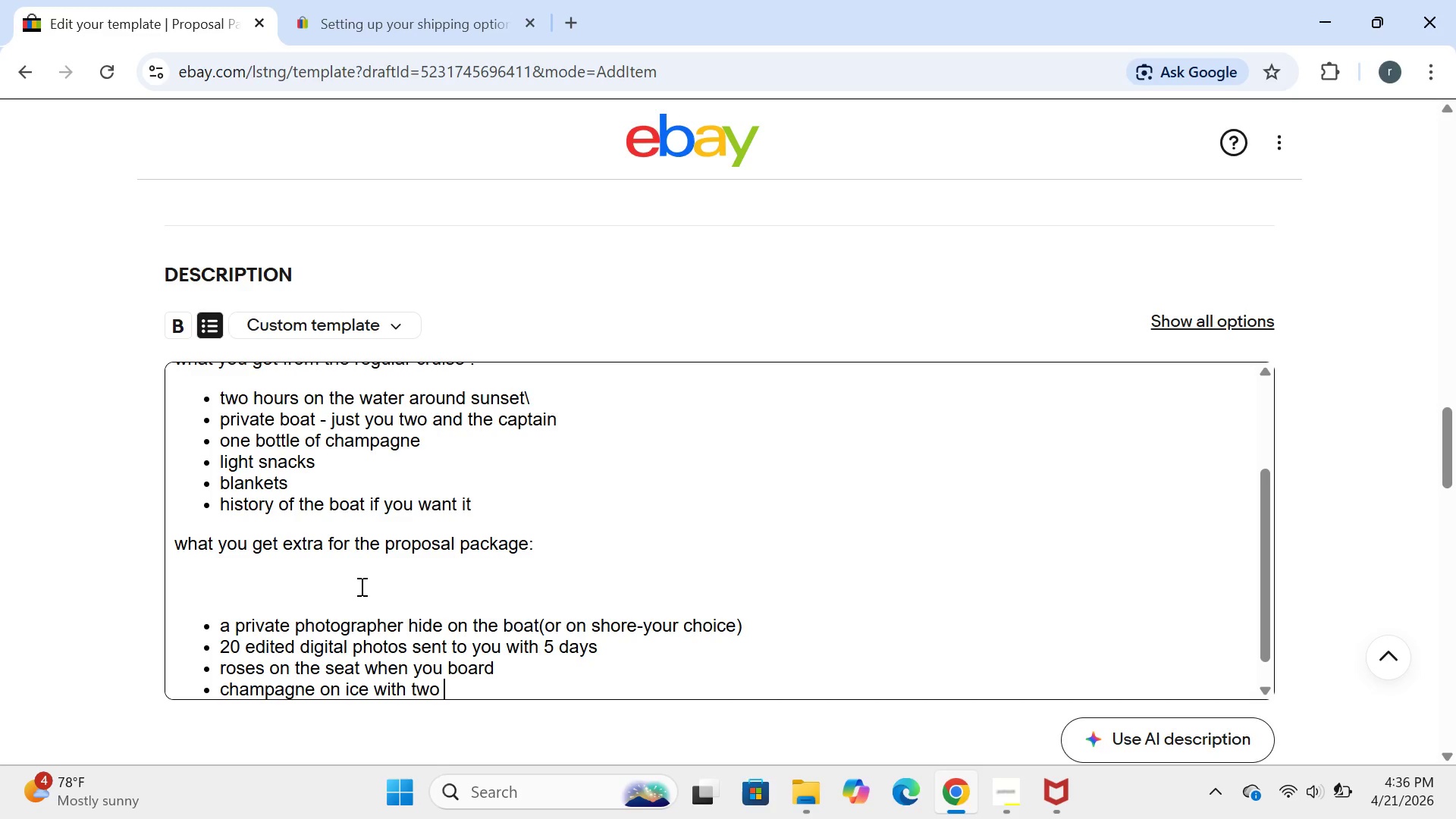 
type(crystal g)
 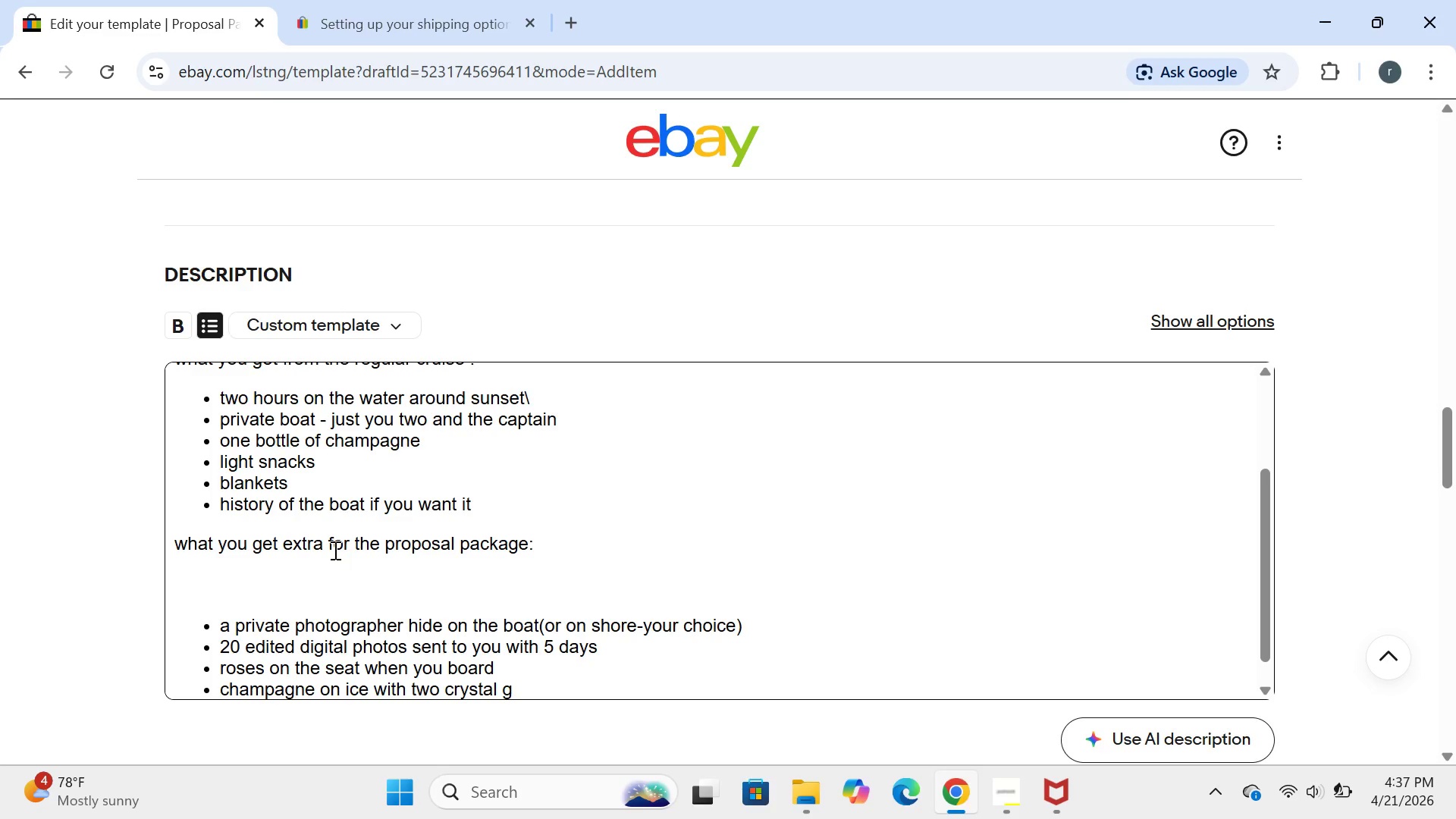 
type(lasses)
 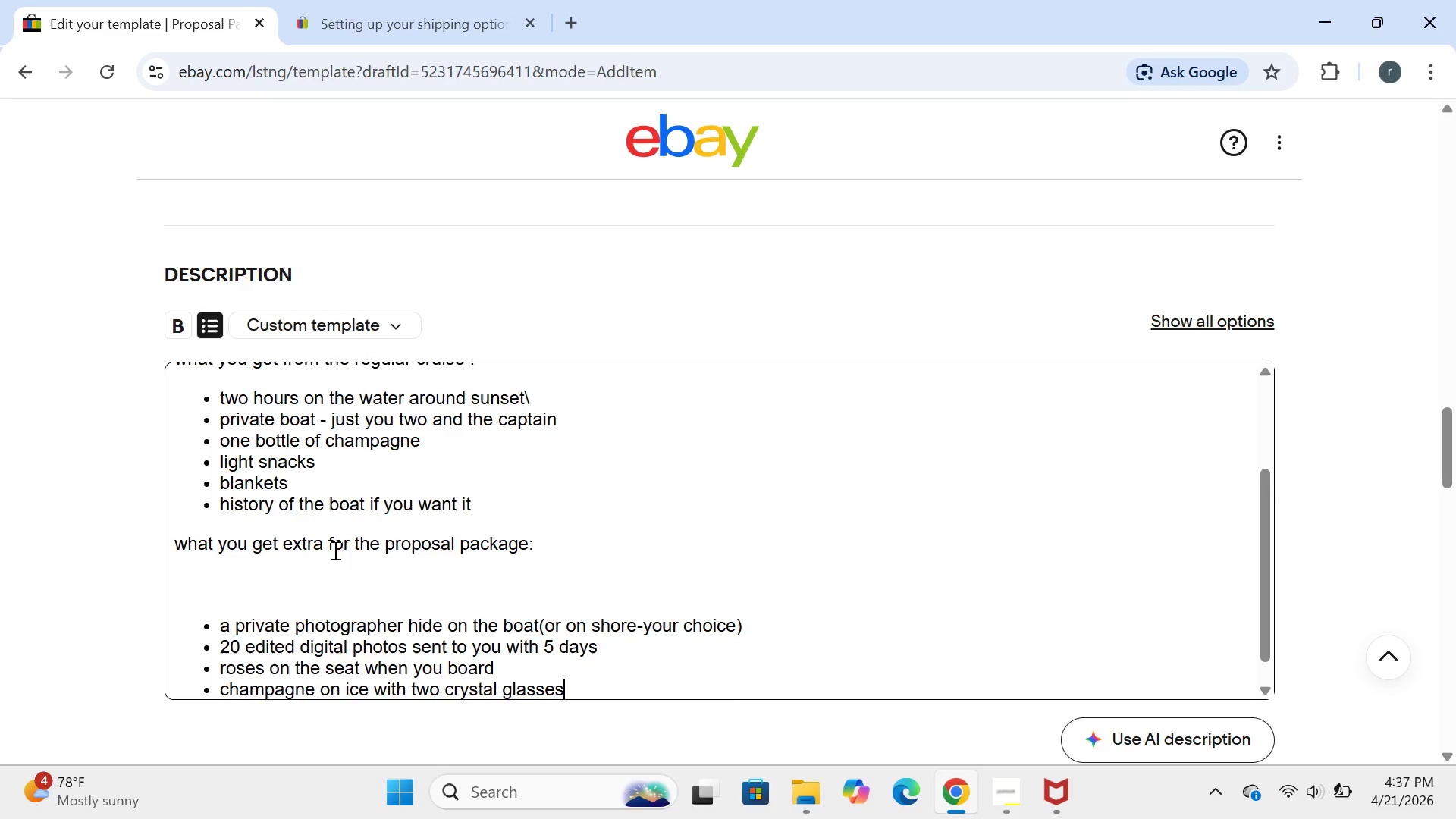 
key(Enter)
 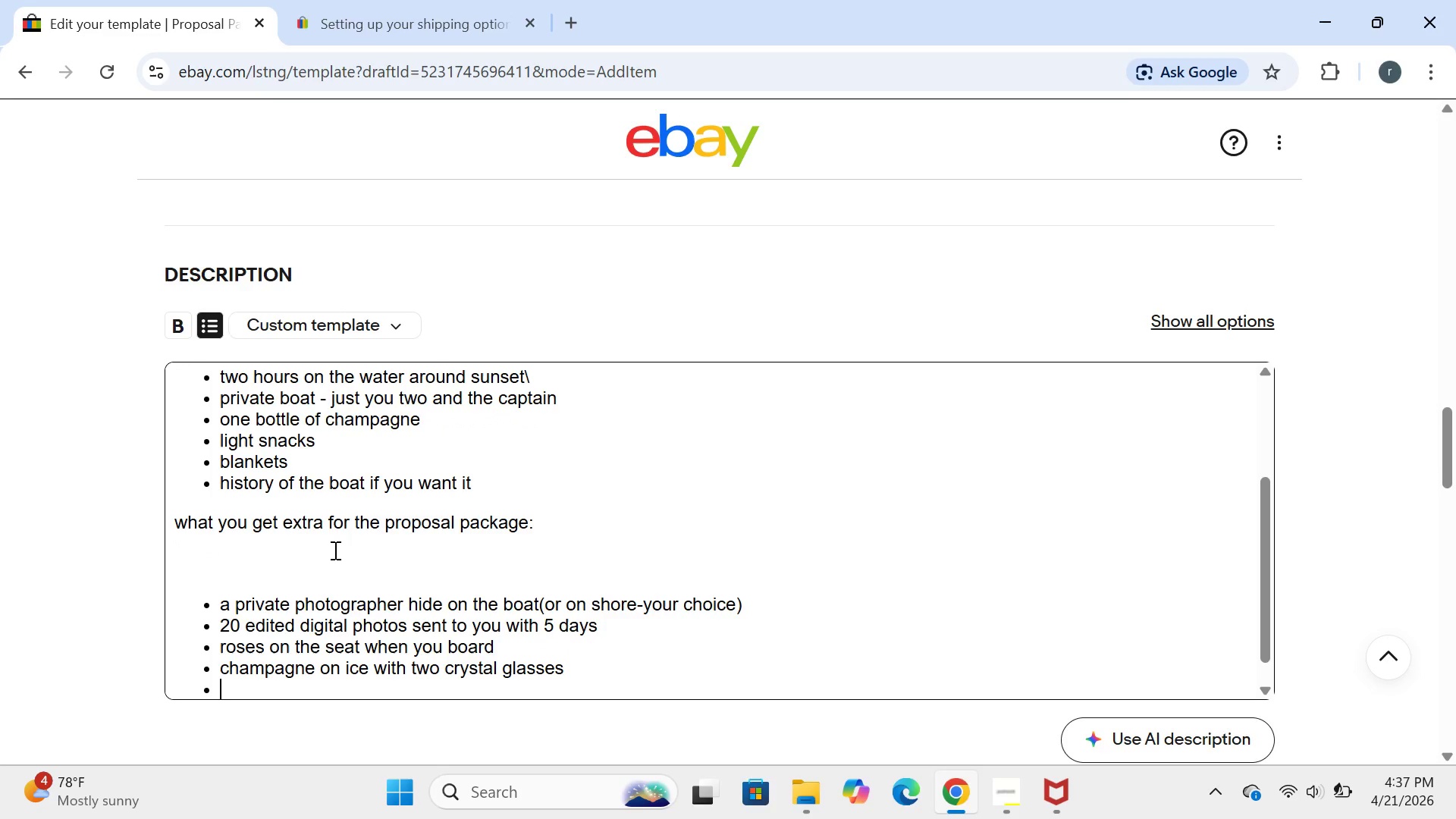 
type(a handwri)
 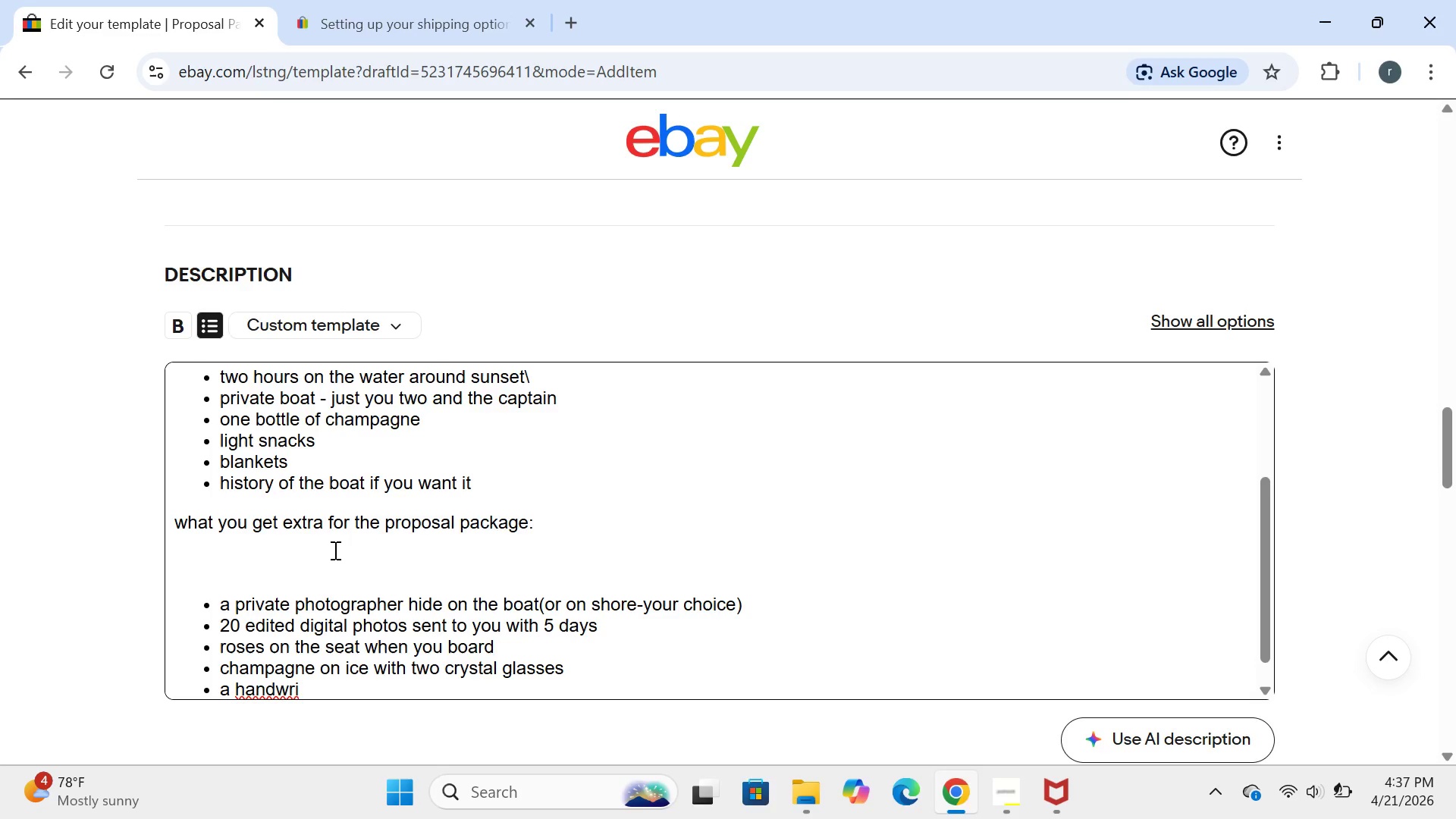 
type(tten sign that sau)
 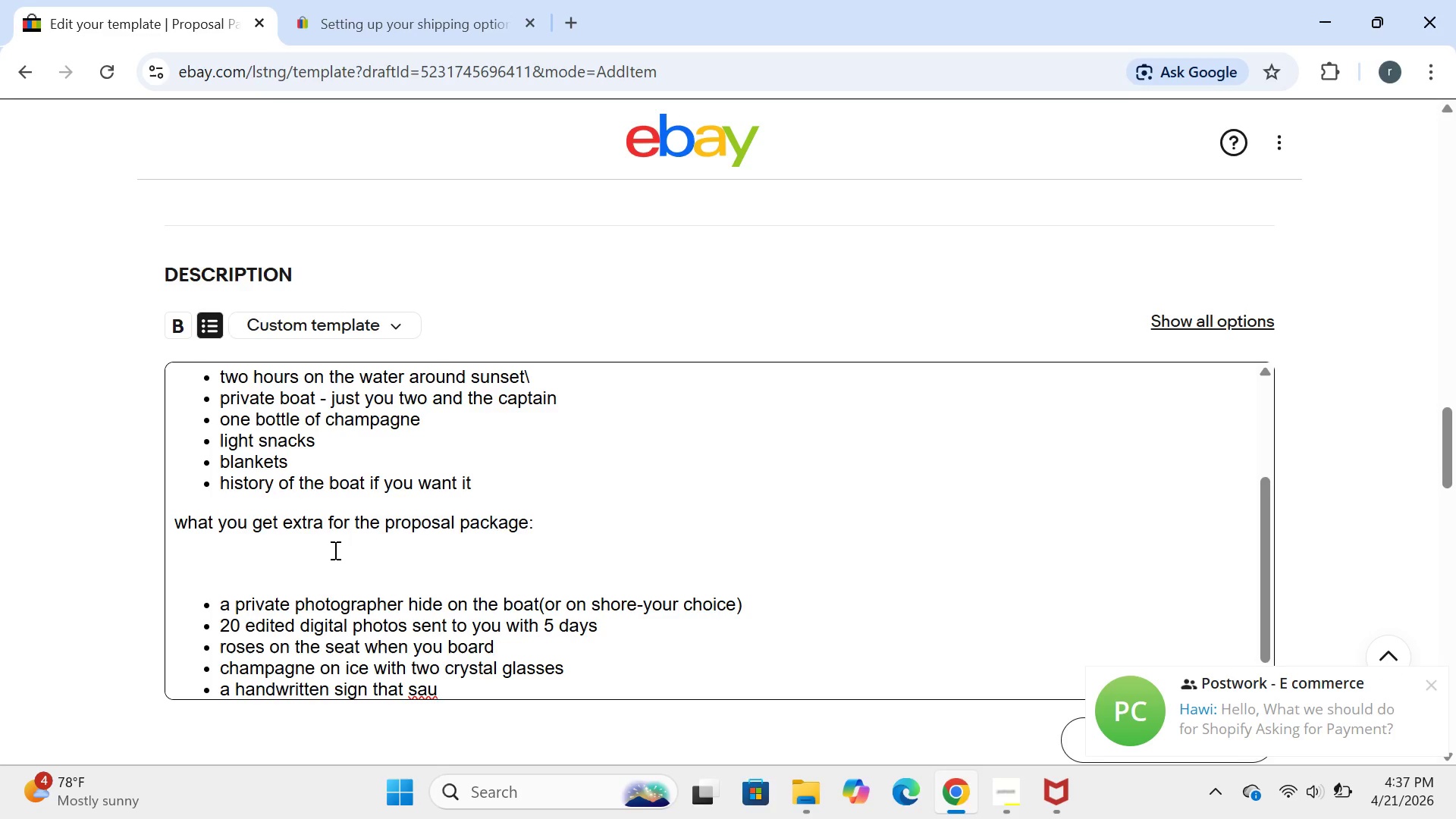 
wait(11.98)
 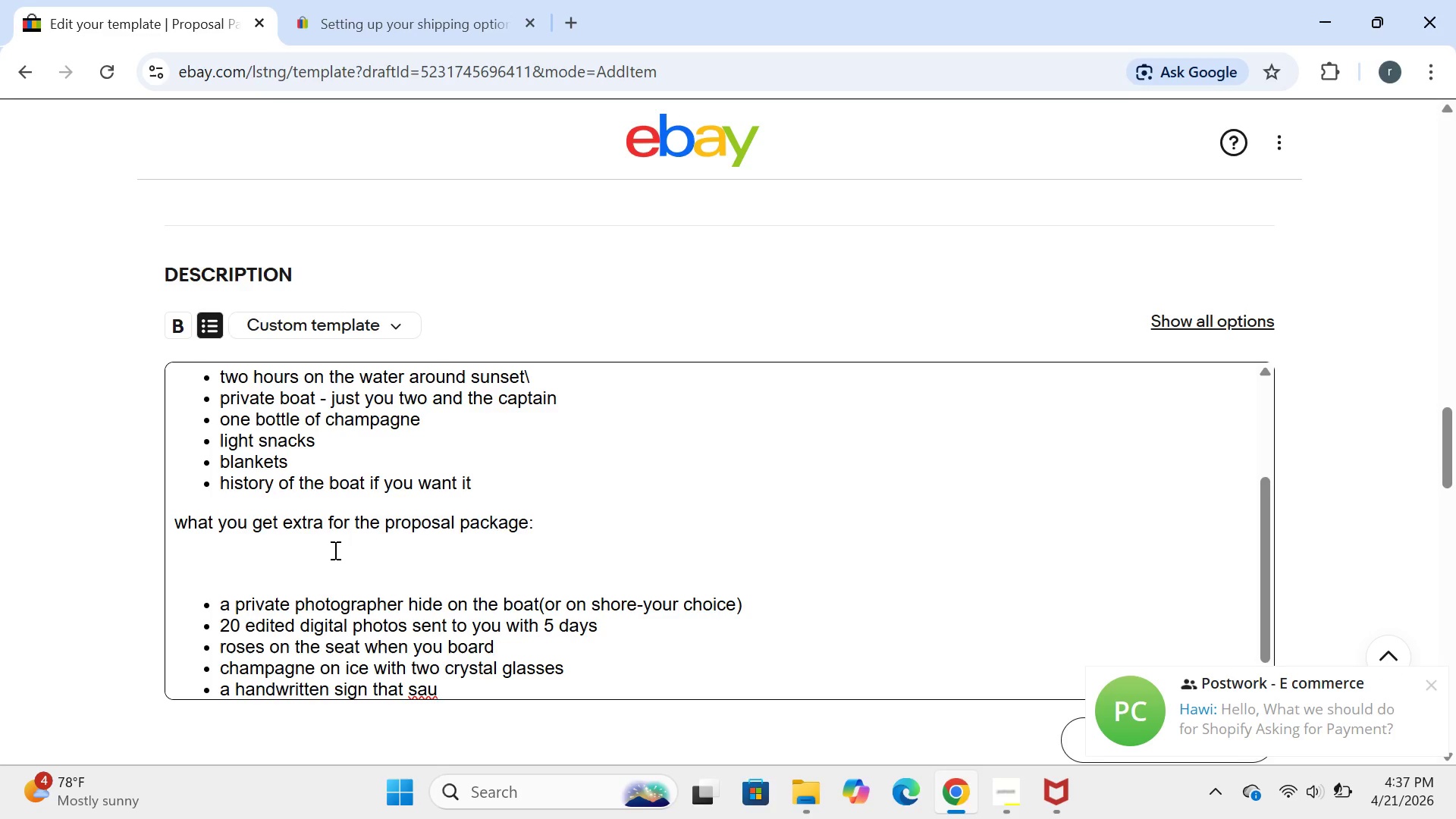 
key(Backspace)
 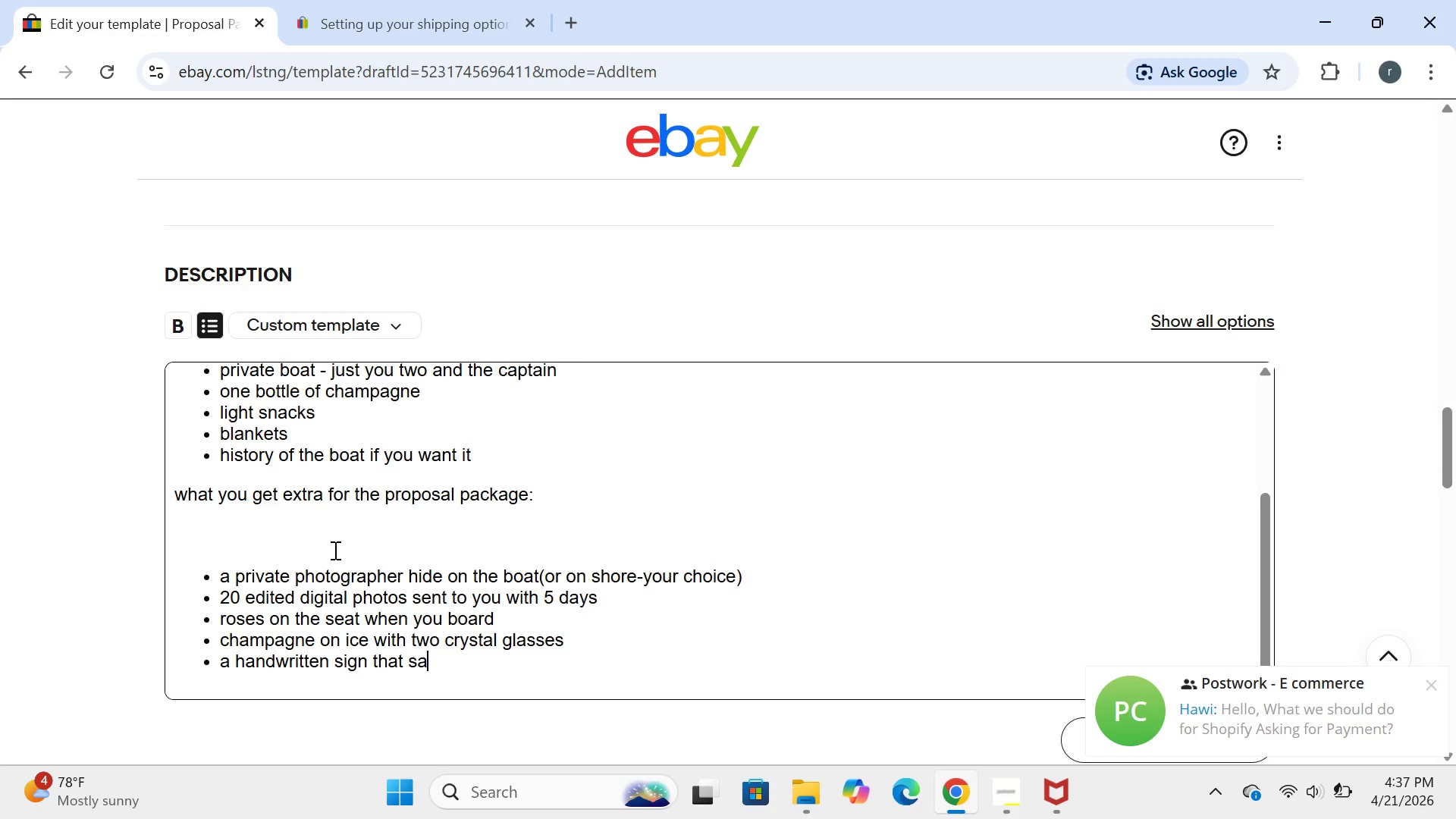 
key(Backspace)
 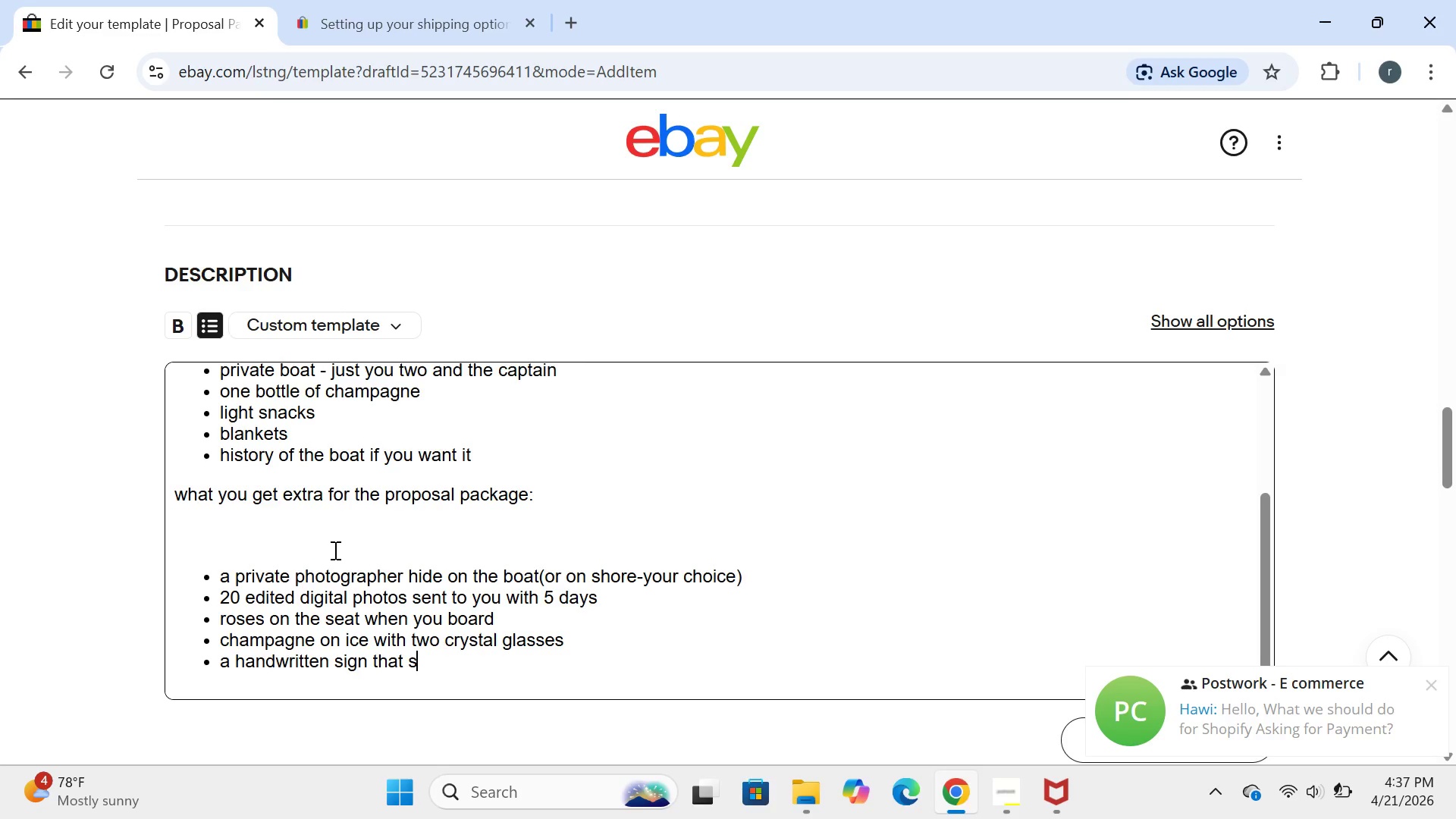 
type(as)
key(Backspace)
type(ys:)
key(Backspace)
type("will you )
 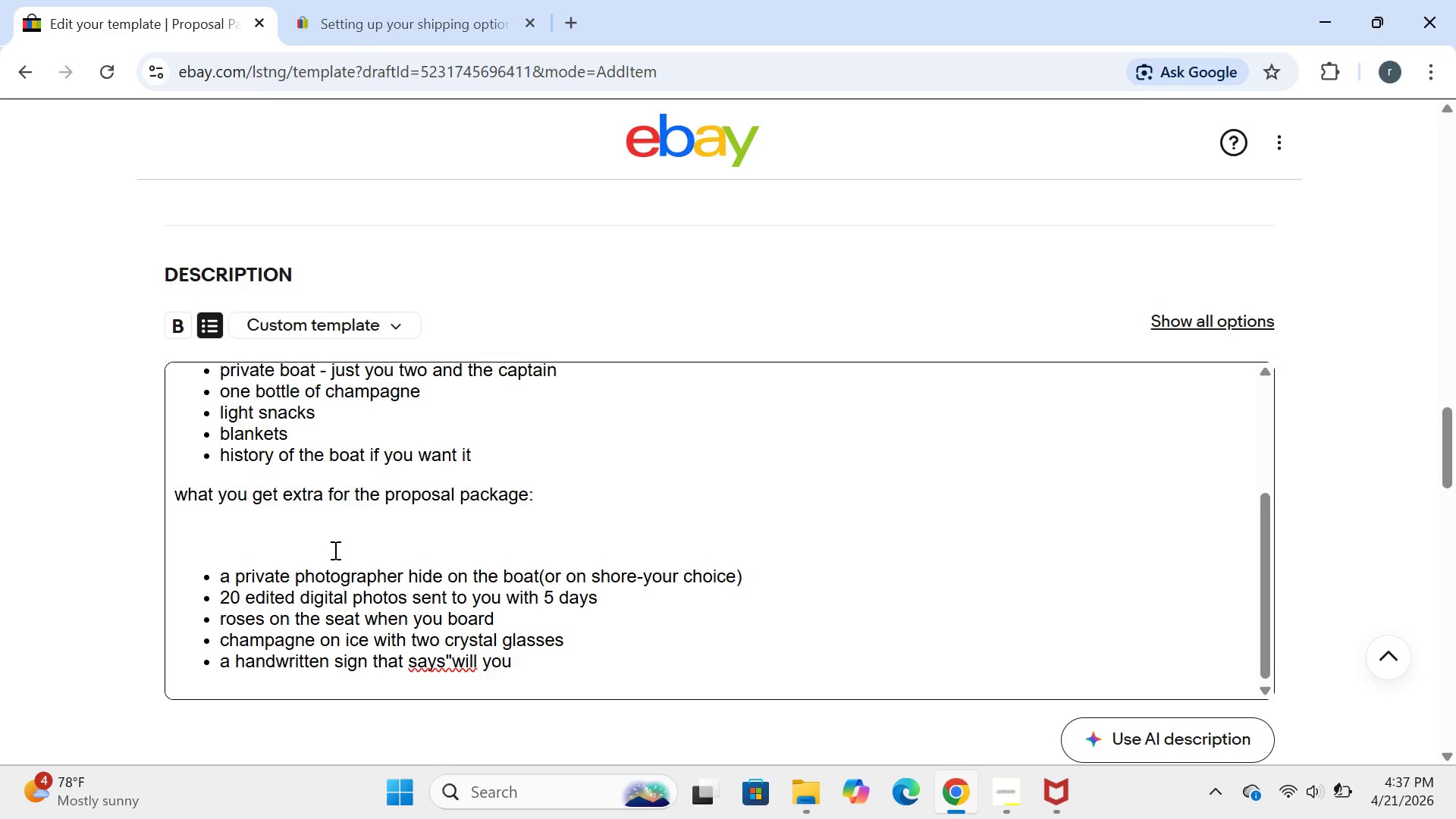 
left_click([444, 664])
 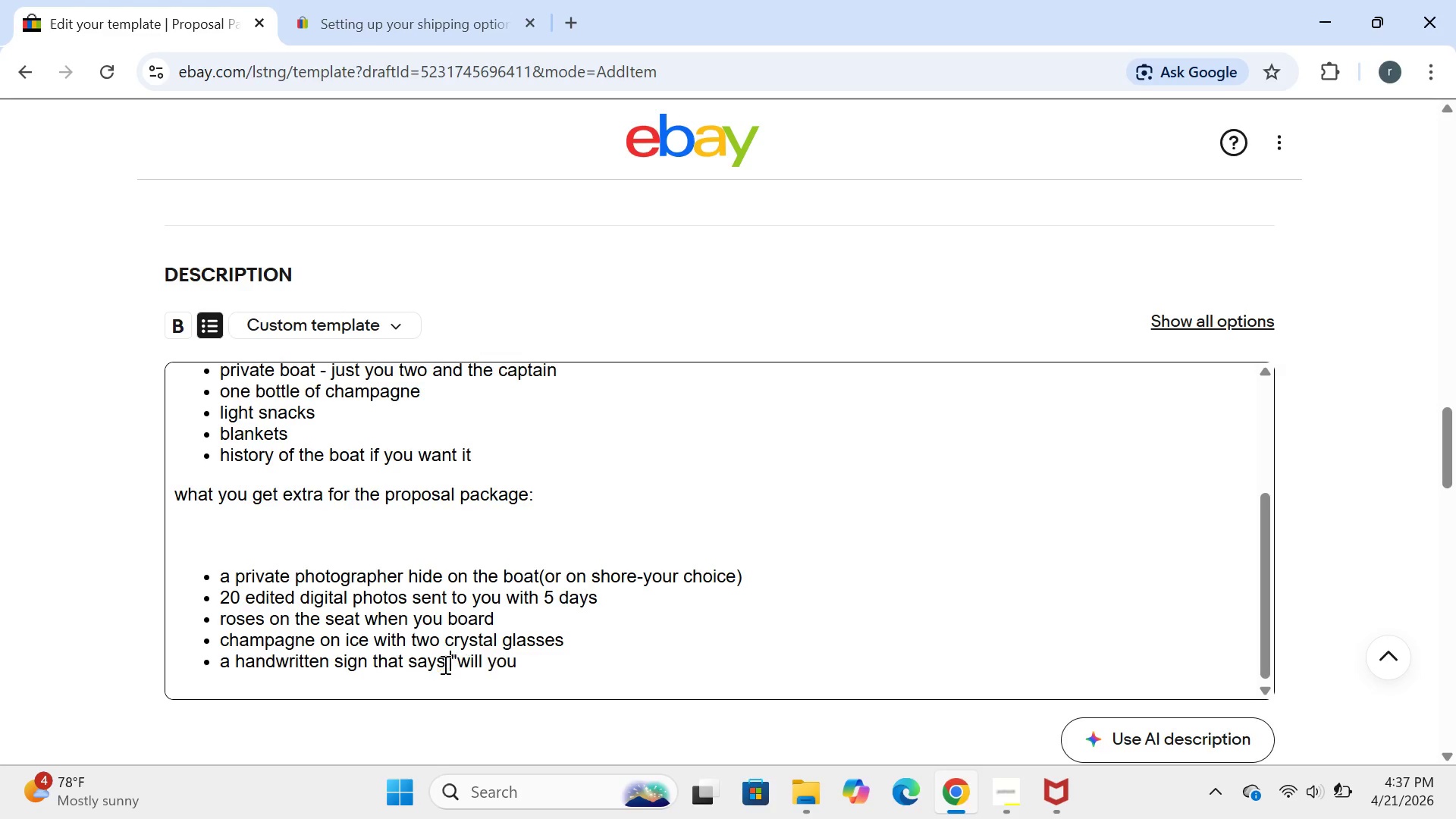 
key(Space)
 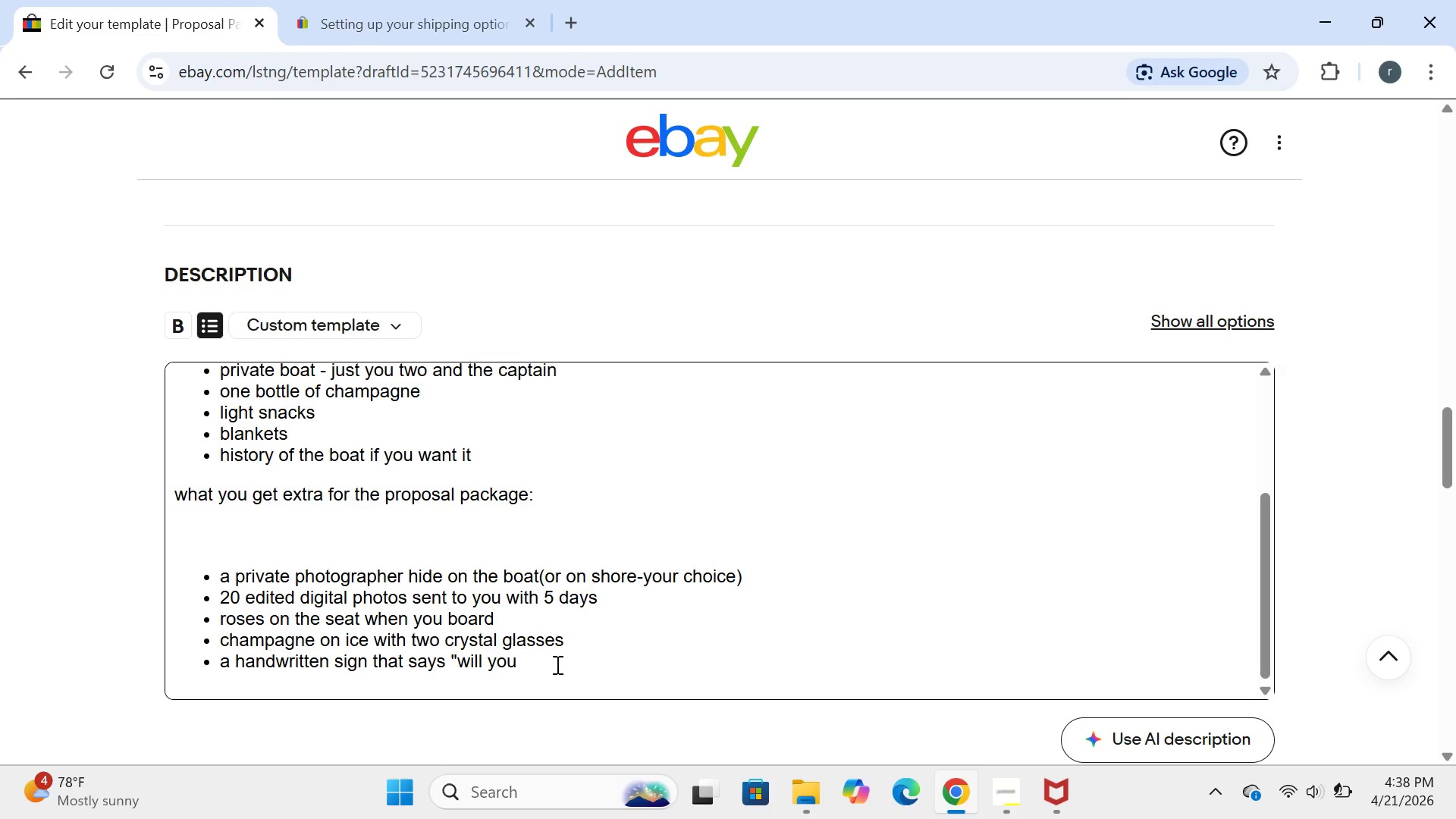 
left_click([524, 659])
 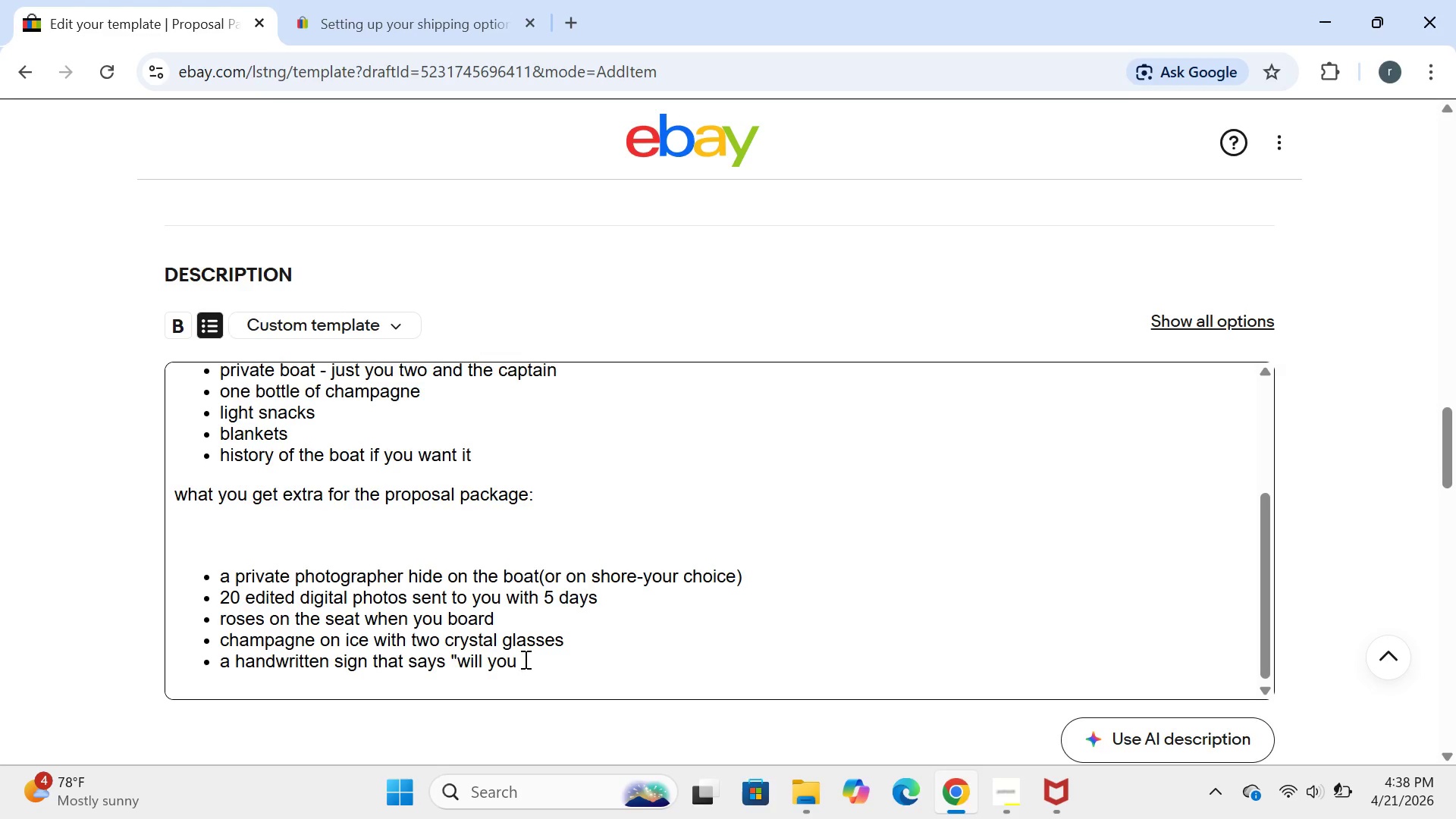 
type(marry em )
key(Backspace)
key(Backspace)
key(Backspace)
type(me>)
key(Backspace)
type(?:)
key(Backspace)
type(')
key(Backspace)
type(" if you want it )
 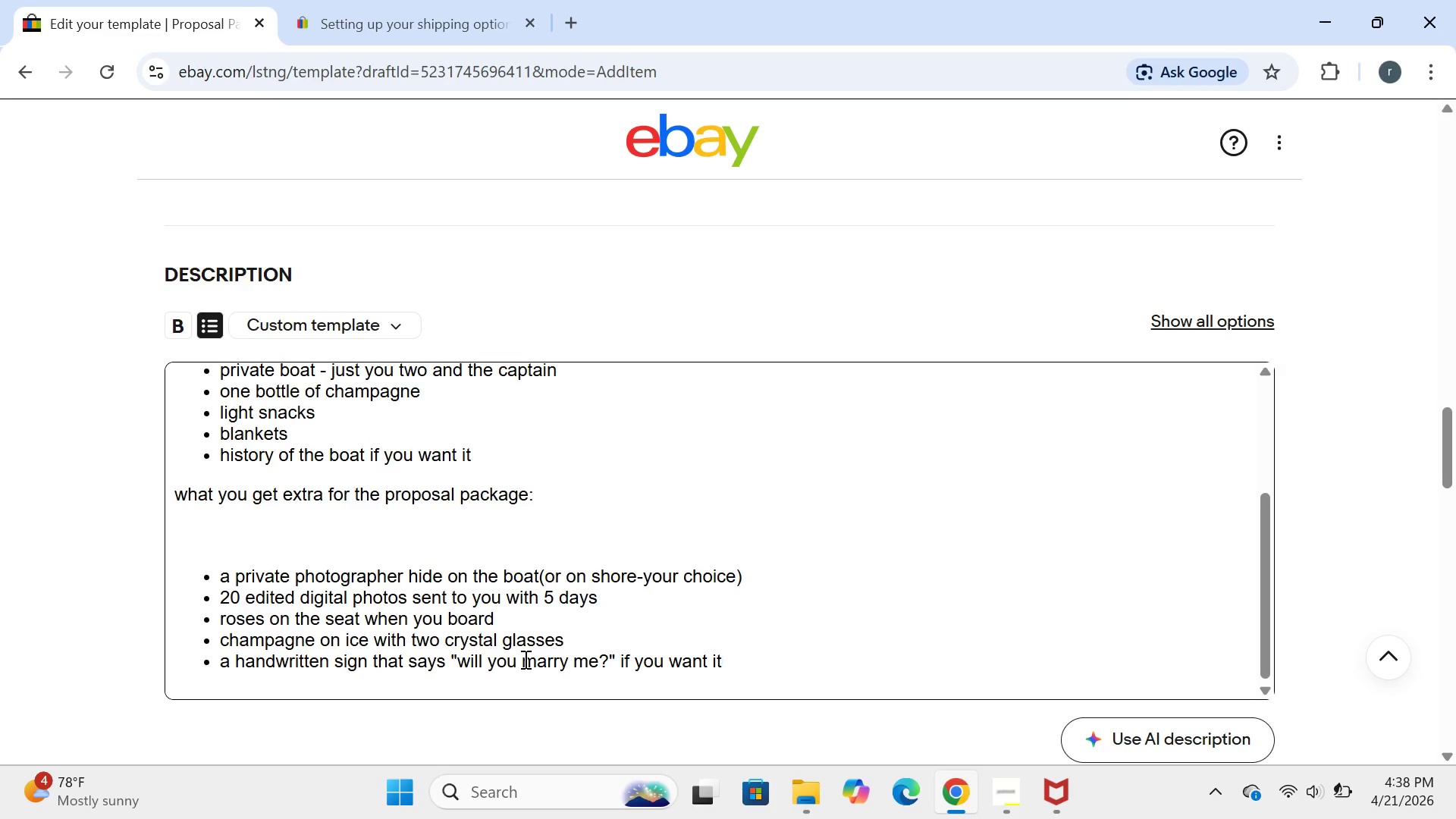 
key(Enter)
 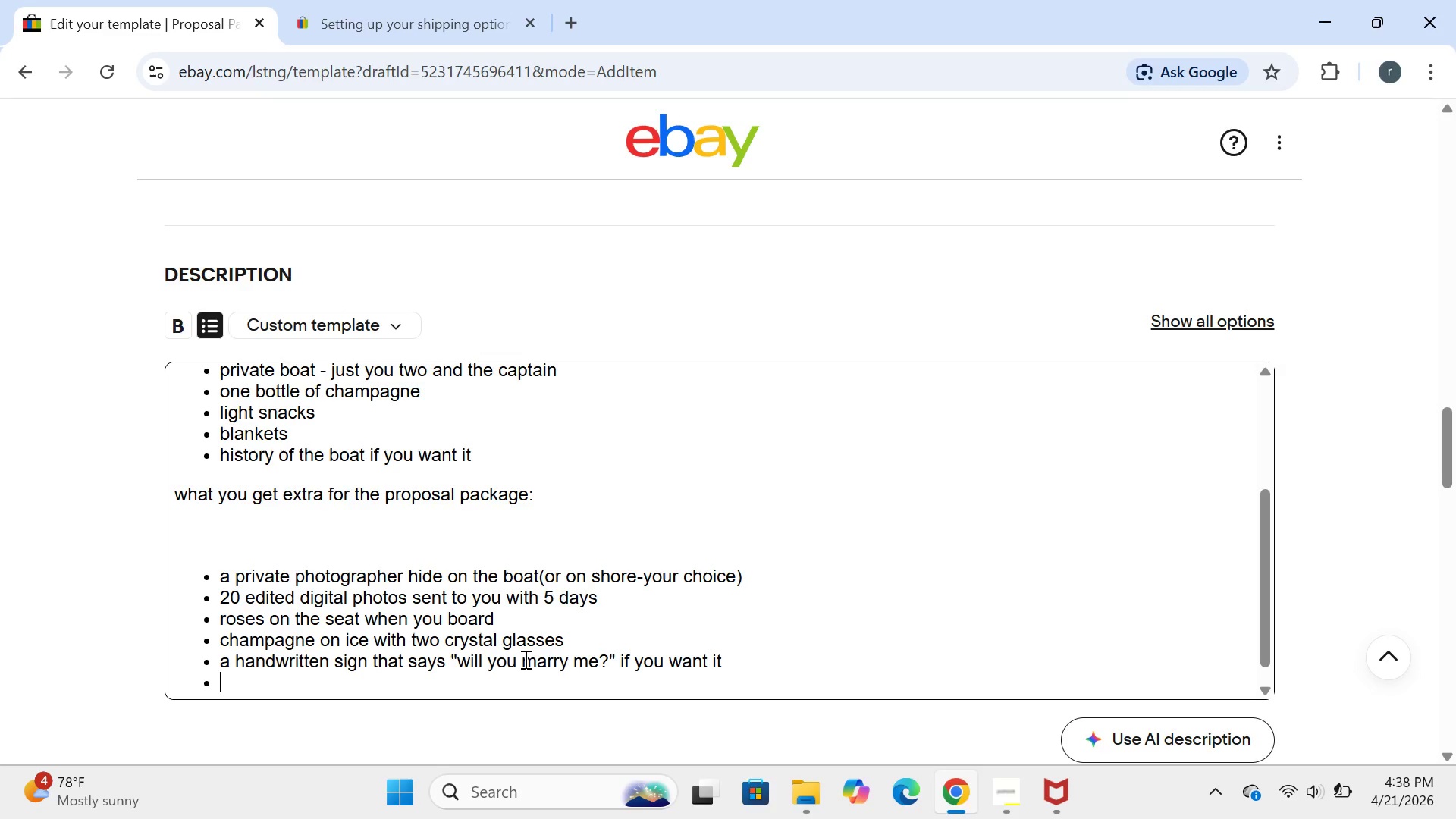 
type(a handwritten sign taht s)
key(Backspace)
key(Backspace)
key(Backspace)
key(Backspace)
key(Backspace)
type(hat says "will you )
 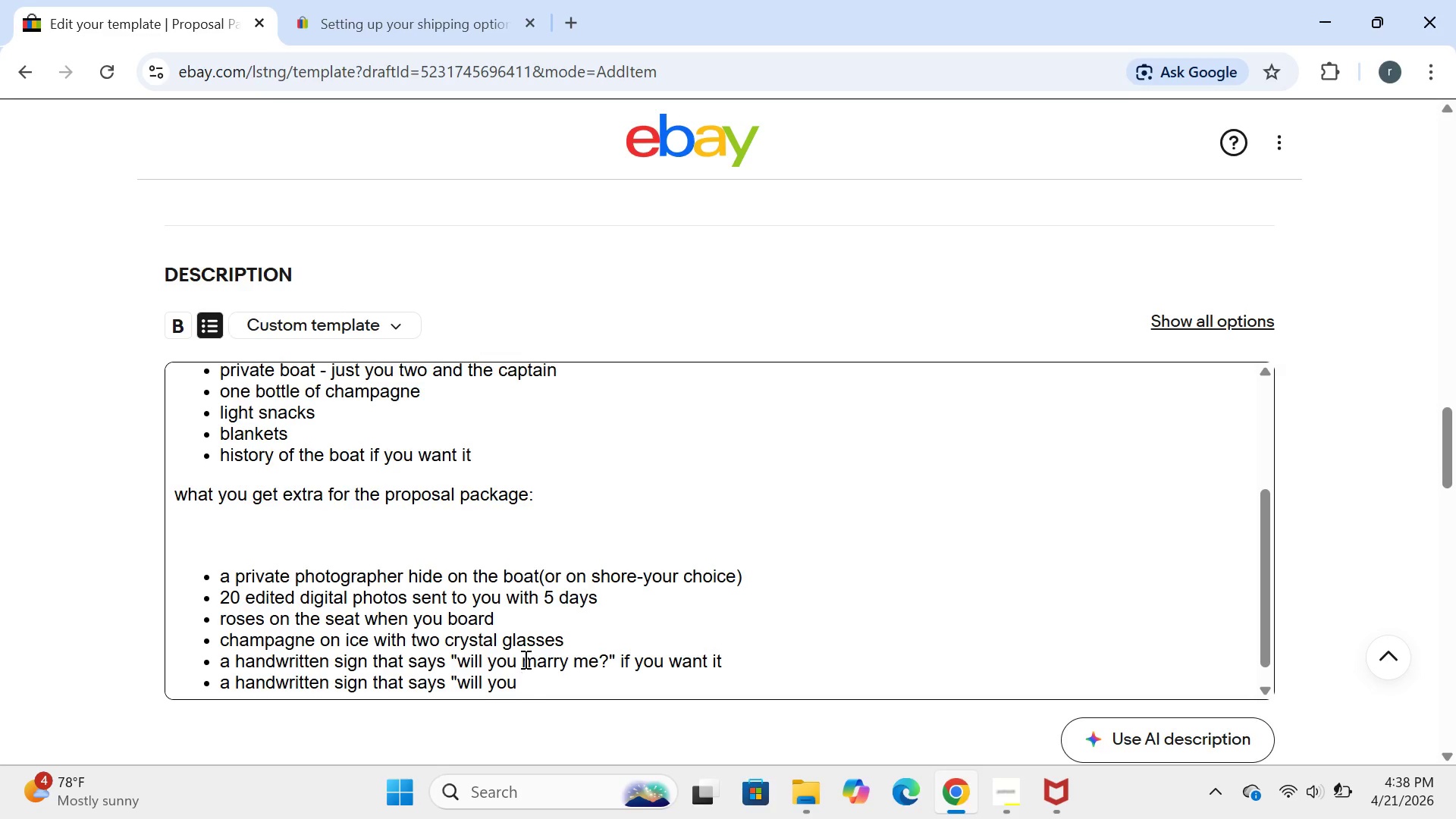 
hold_key(key=Backspace, duration=1.03)
 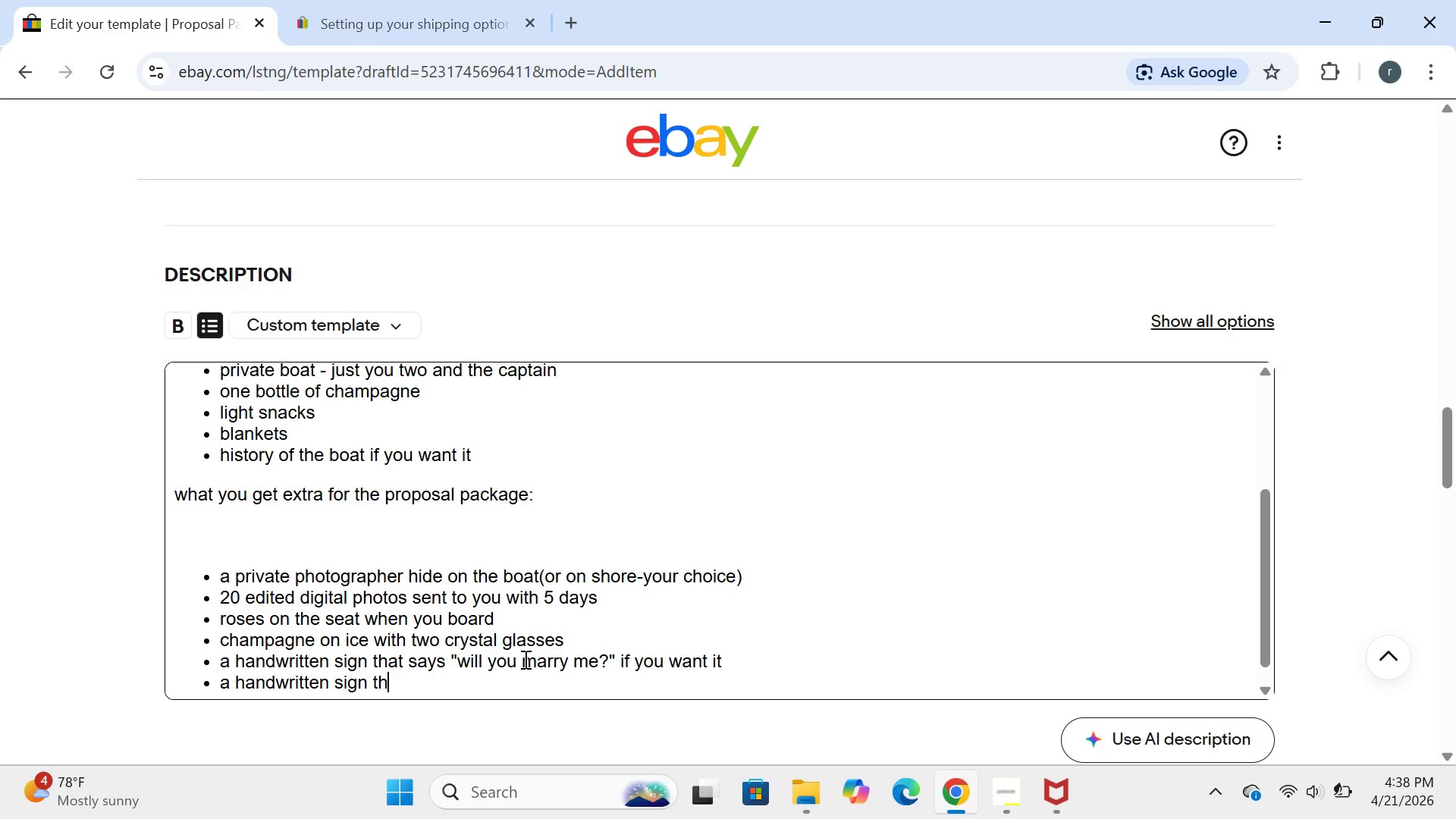 
key(Backspace)
key(Backspace)
key(Backspace)
key(Backspace)
key(Backspace)
key(Backspace)
key(Backspace)
key(Backspace)
key(Backspace)
key(Backspace)
key(Backspace)
key(Backspace)
key(Backspace)
key(Backspace)
key(Backspace)
key(Backspace)
key(Backspace)
key(Backspace)
key(Backspace)
key(Backspace)
key(Backspace)
type(the captiam)
key(Backspace)
type(n )
 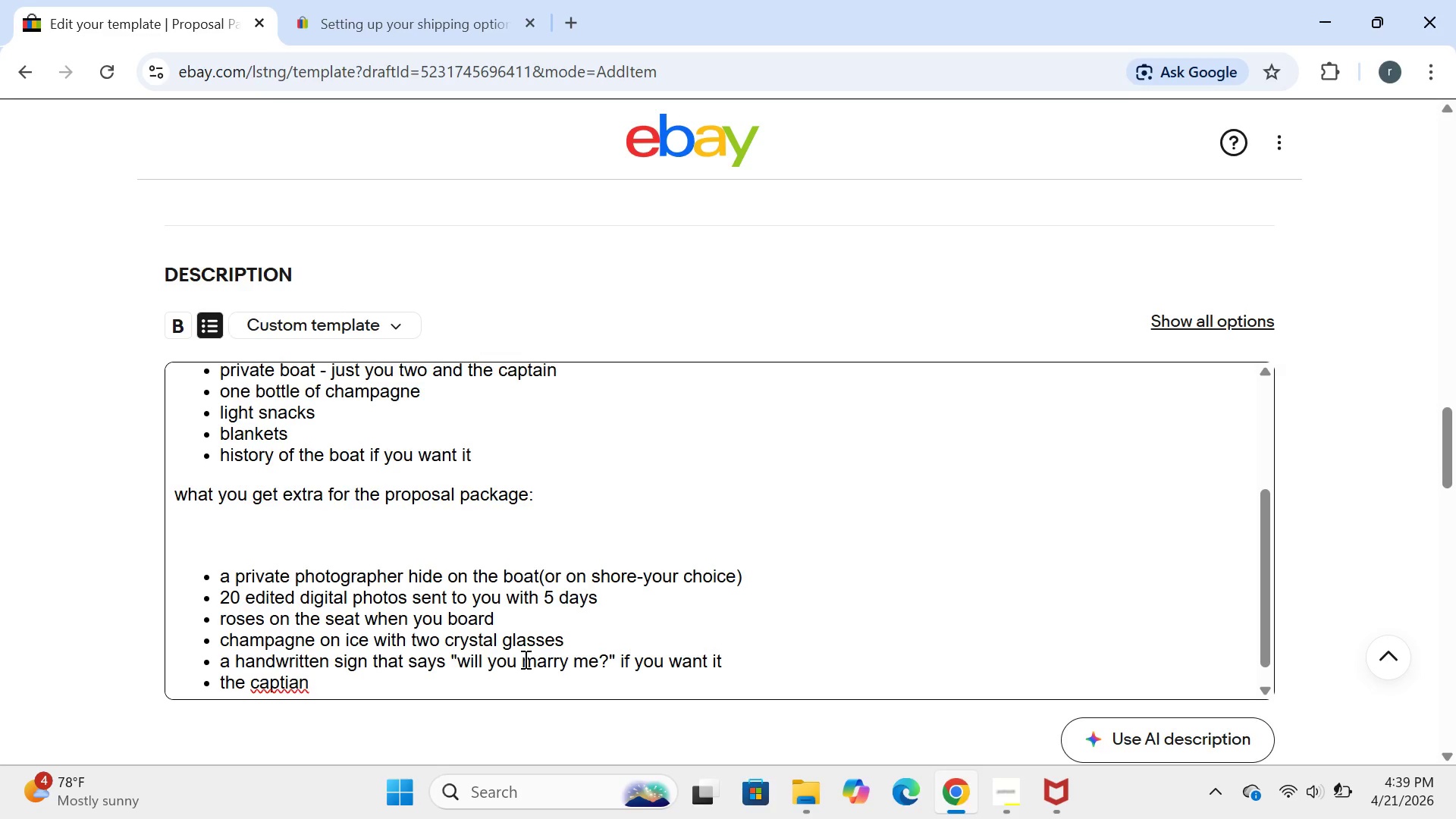 
key(ArrowLeft)
 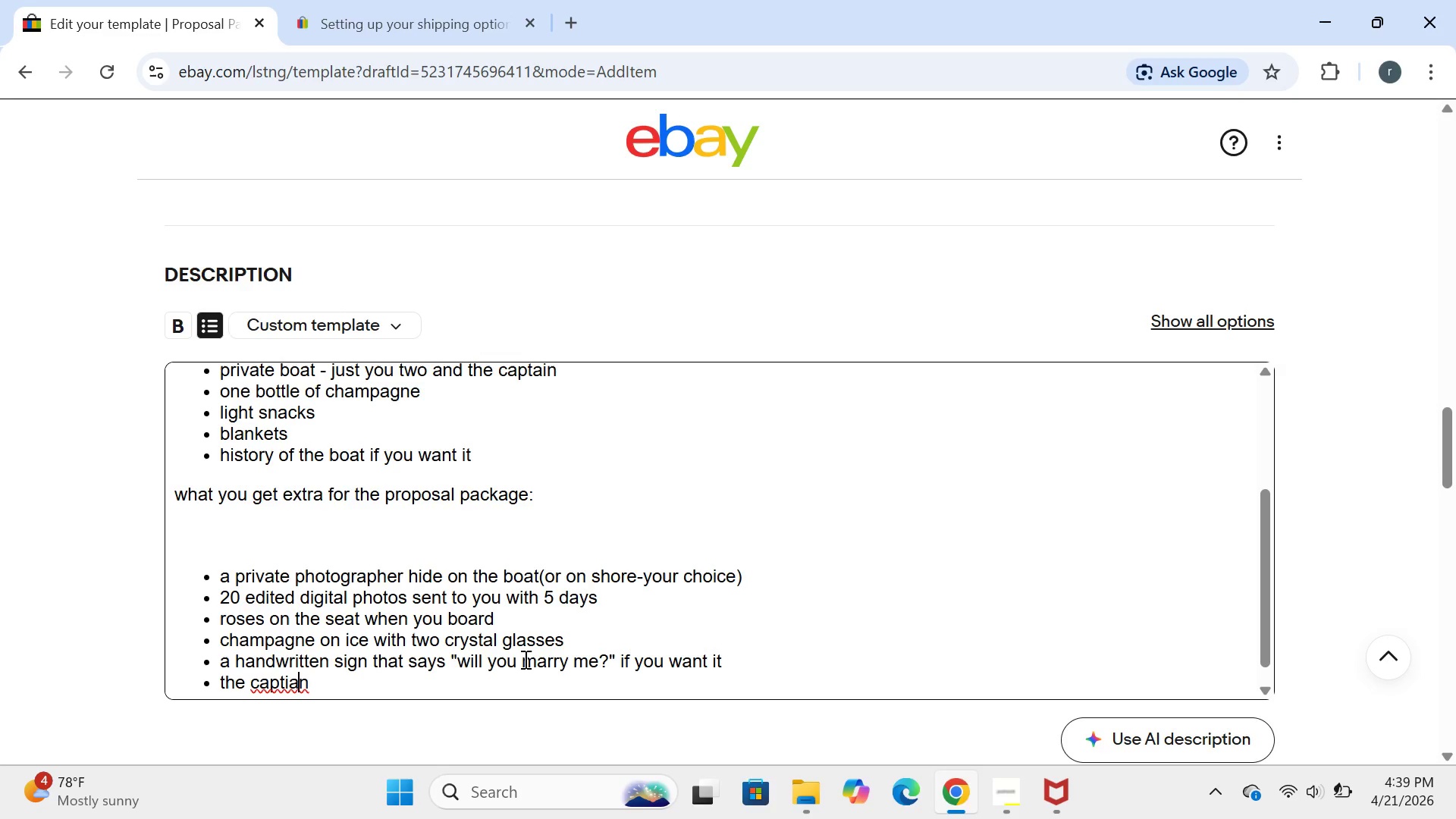 
key(ArrowLeft)
 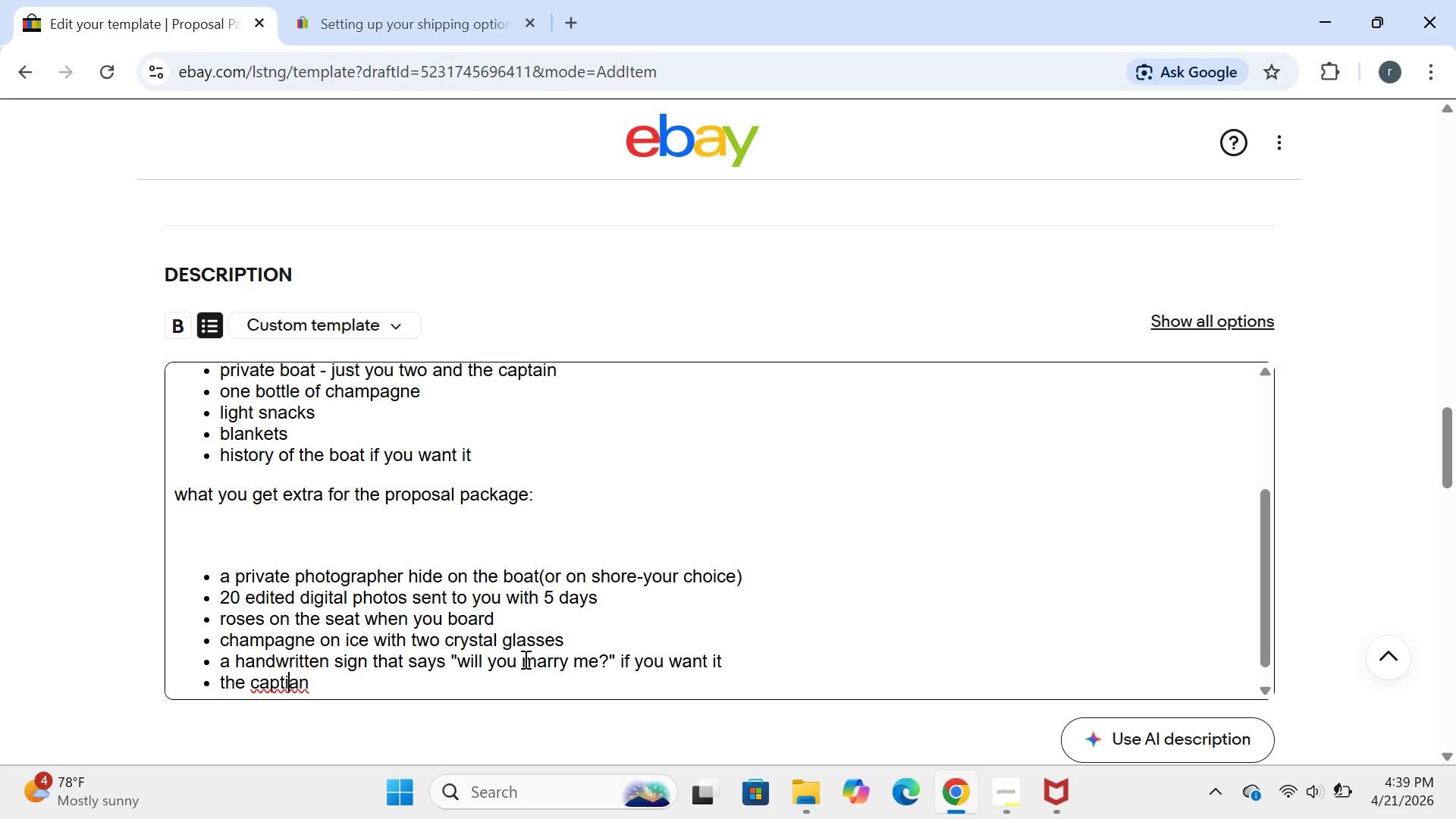 
key(ArrowLeft)
 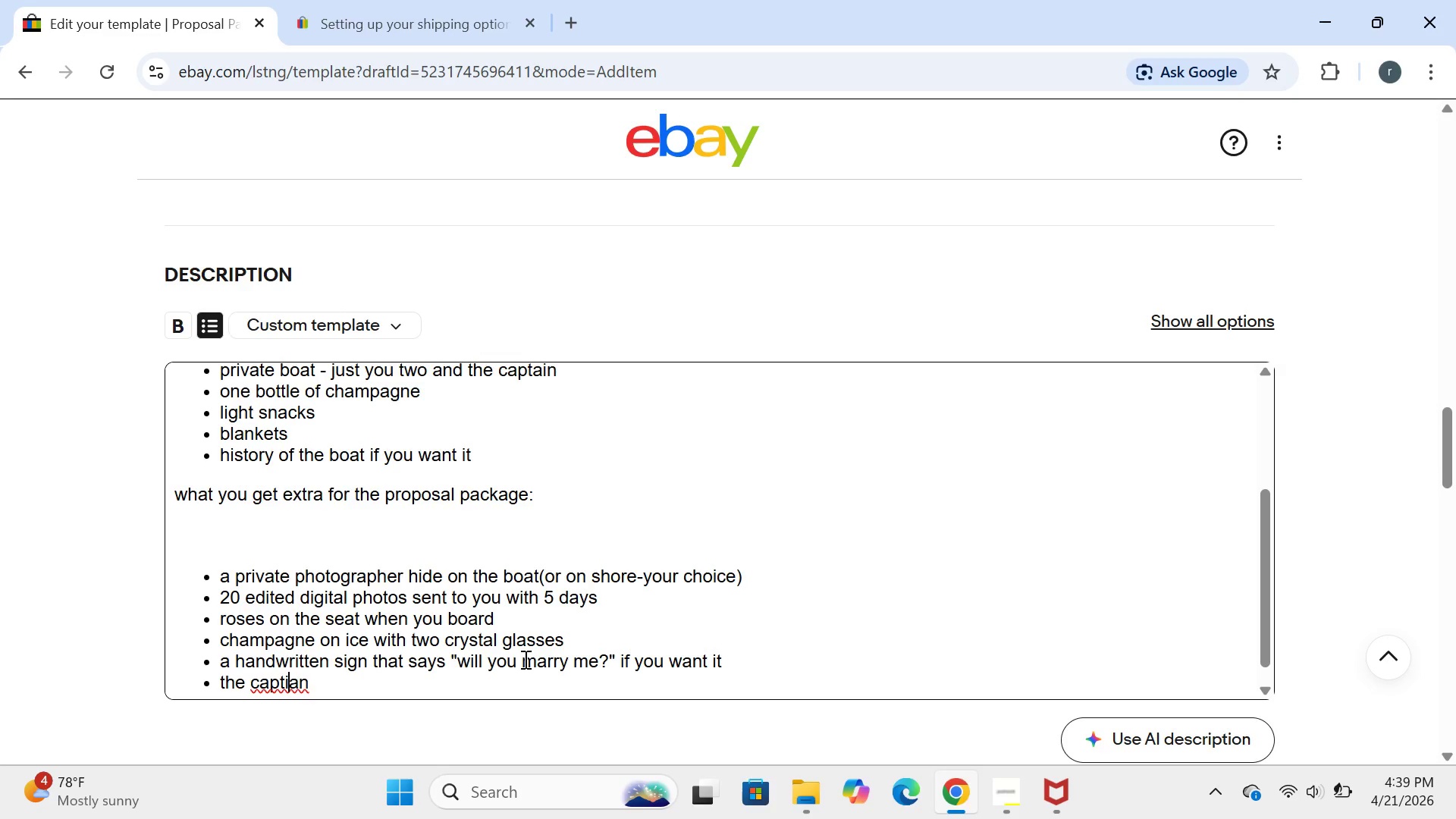 
key(ArrowLeft)
 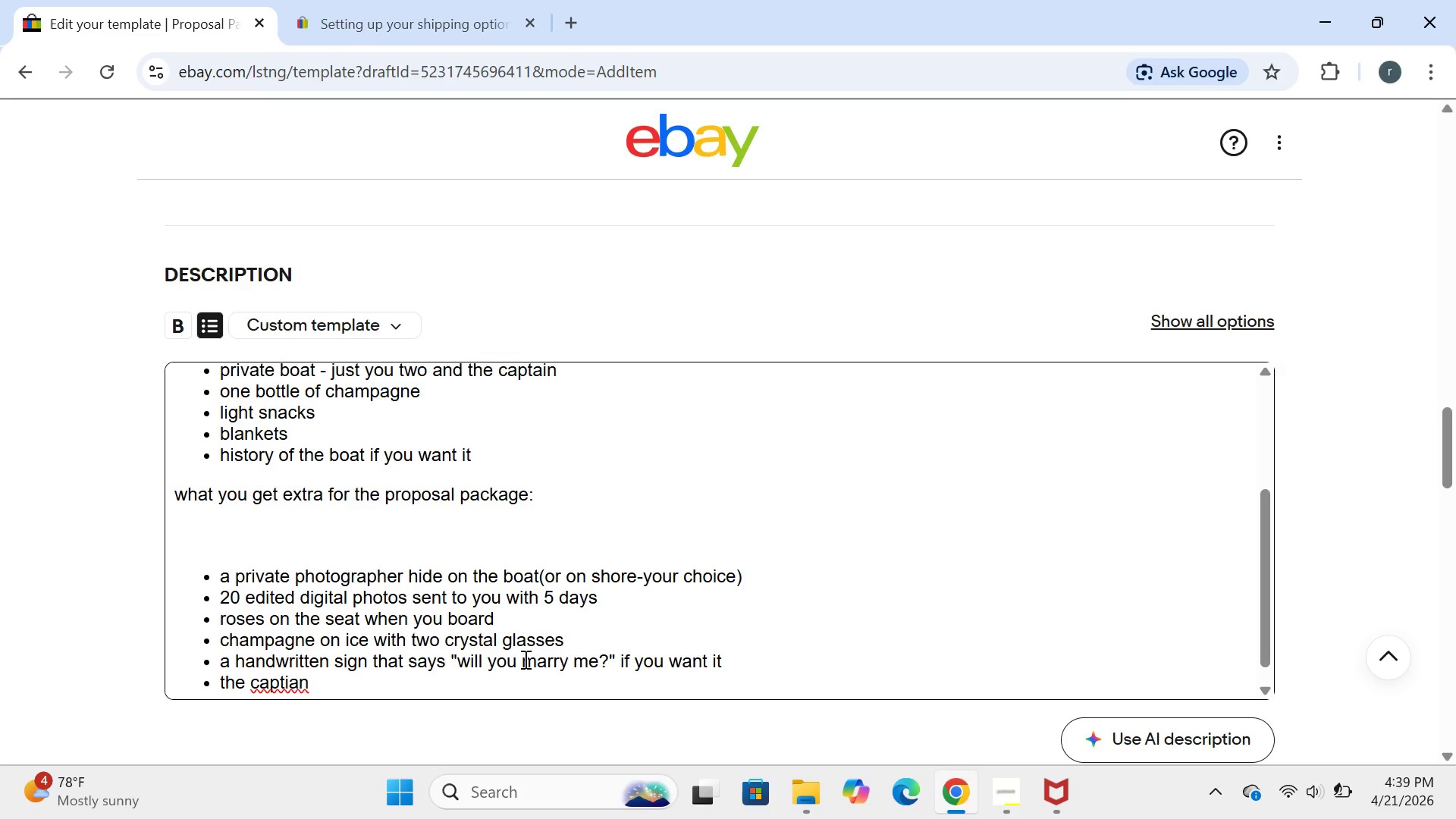 
key(ArrowRight)
 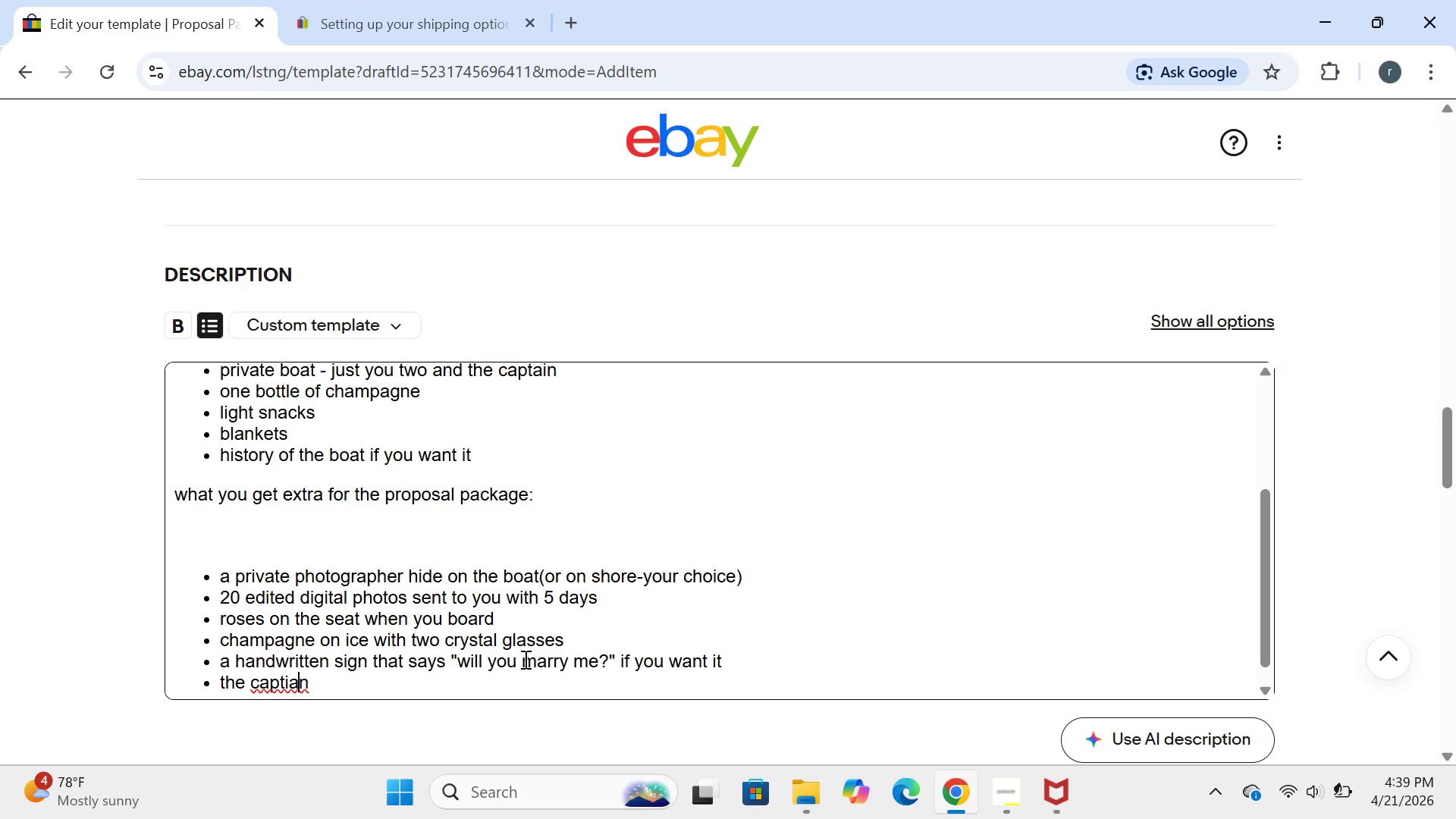 
key(ArrowRight)
 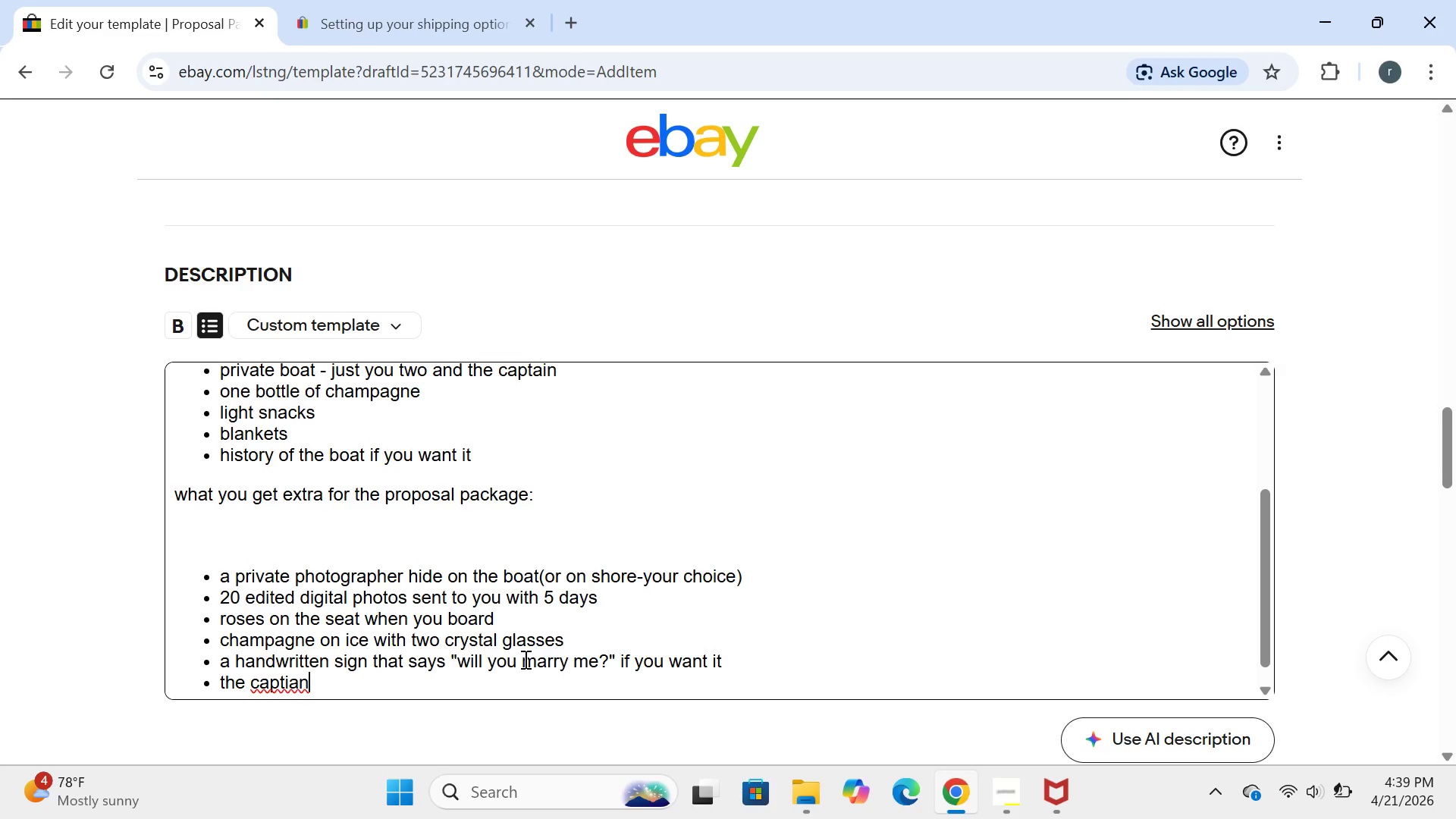 
key(ArrowRight)
 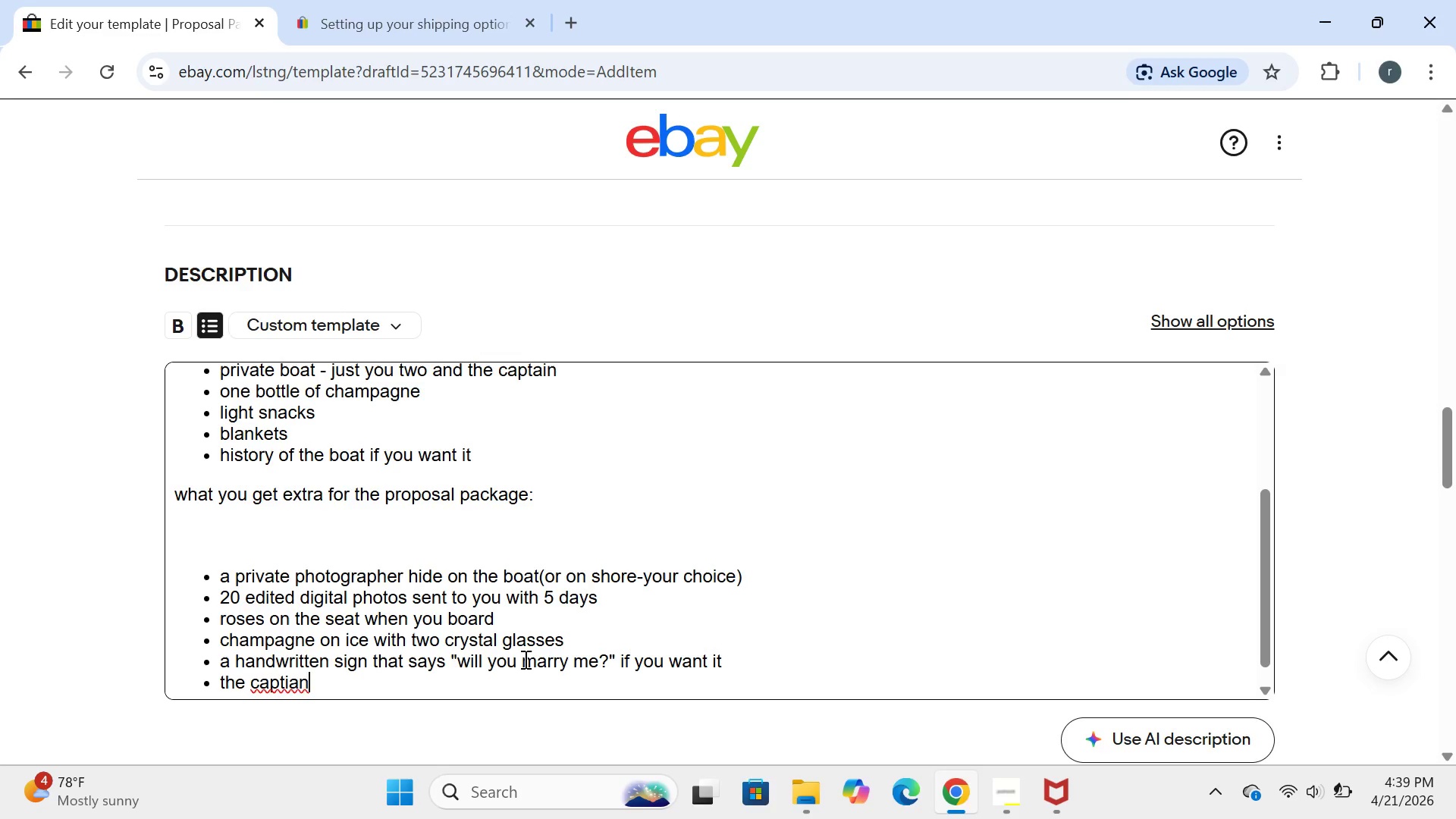 
key(Backspace)
key(Backspace)
key(Backspace)
type(ain tiem)
key(Backspace)
key(Backspace)
type(mesthemoment exactly where you want')
key(Backspace)
type(;)
key(Backspace)
type(0)
key(Backspace)
type(0)
key(Backspace)
type(- by the lighthouse ,under the bridge)
 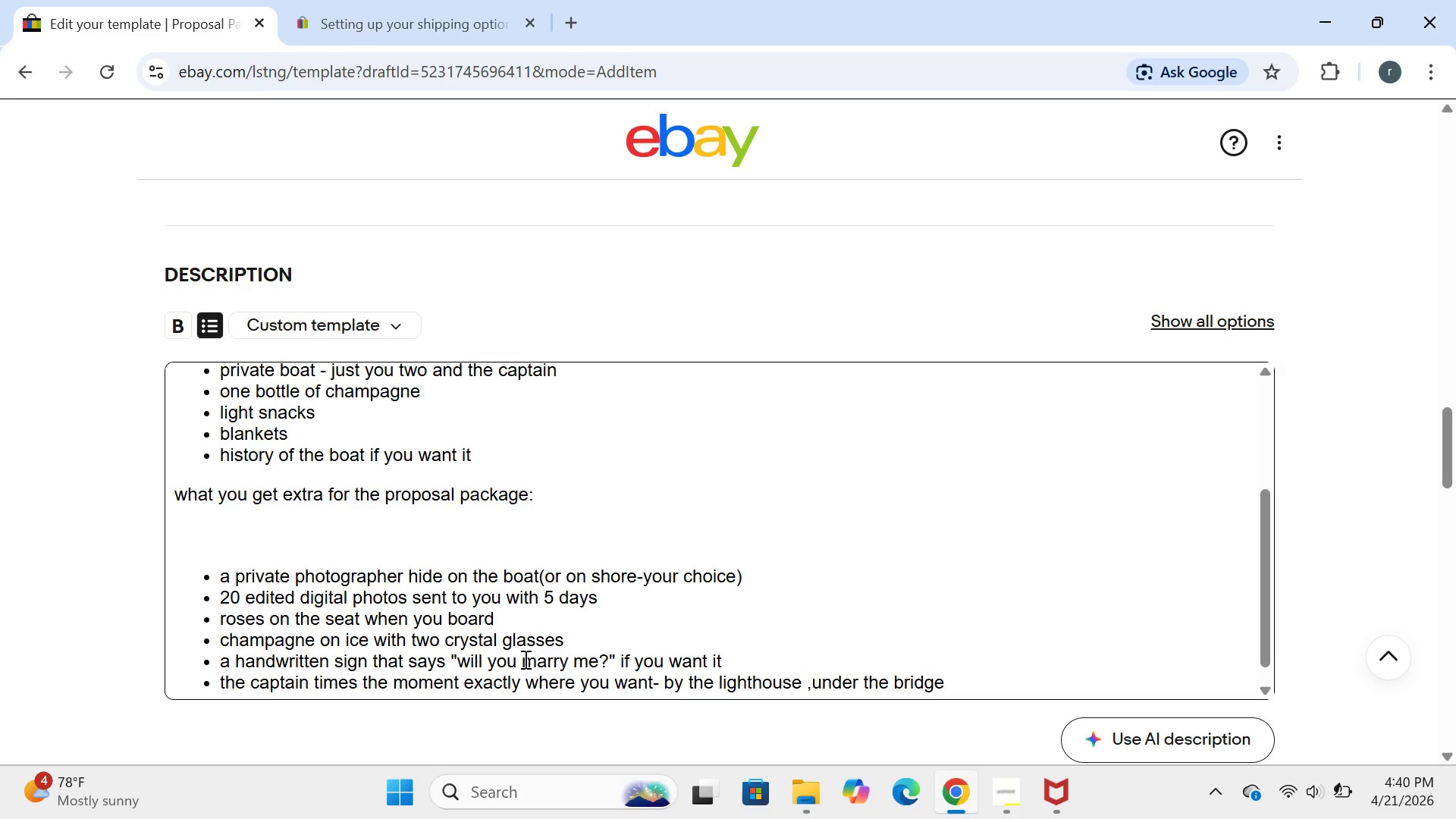 